 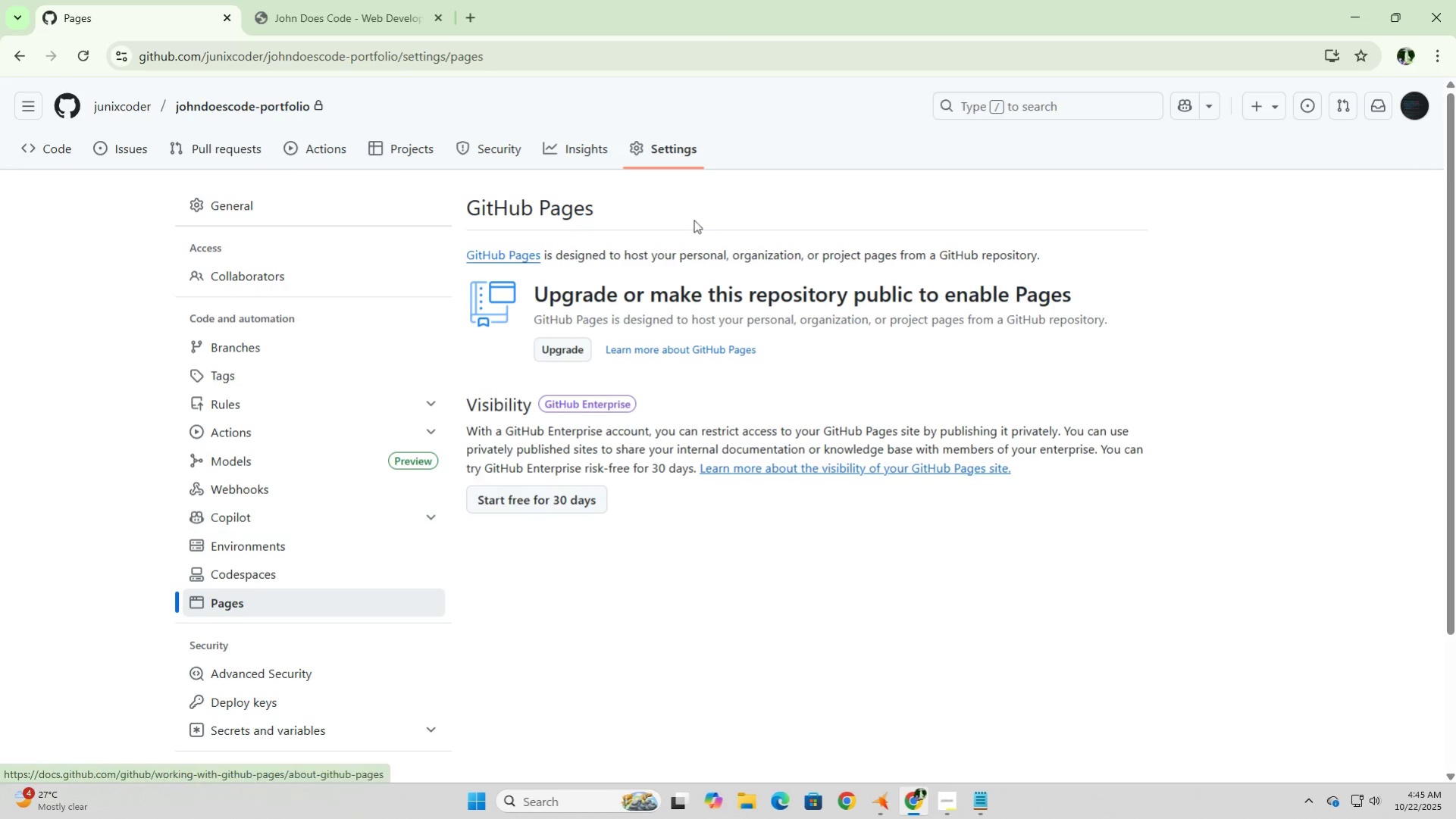 
scroll: coordinate [602, 443], scroll_direction: down, amount: 3.0
 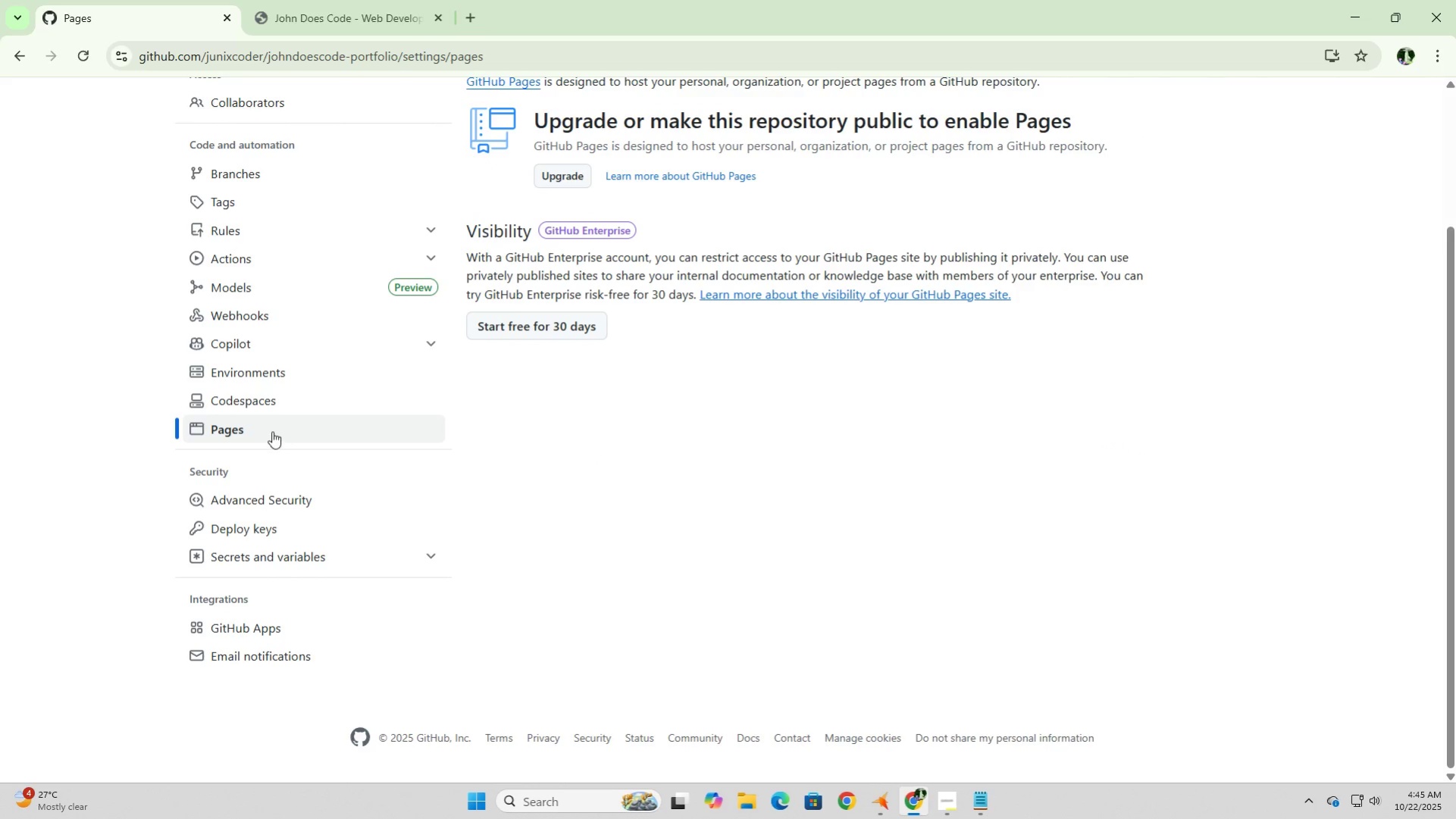 
left_click([272, 431])
 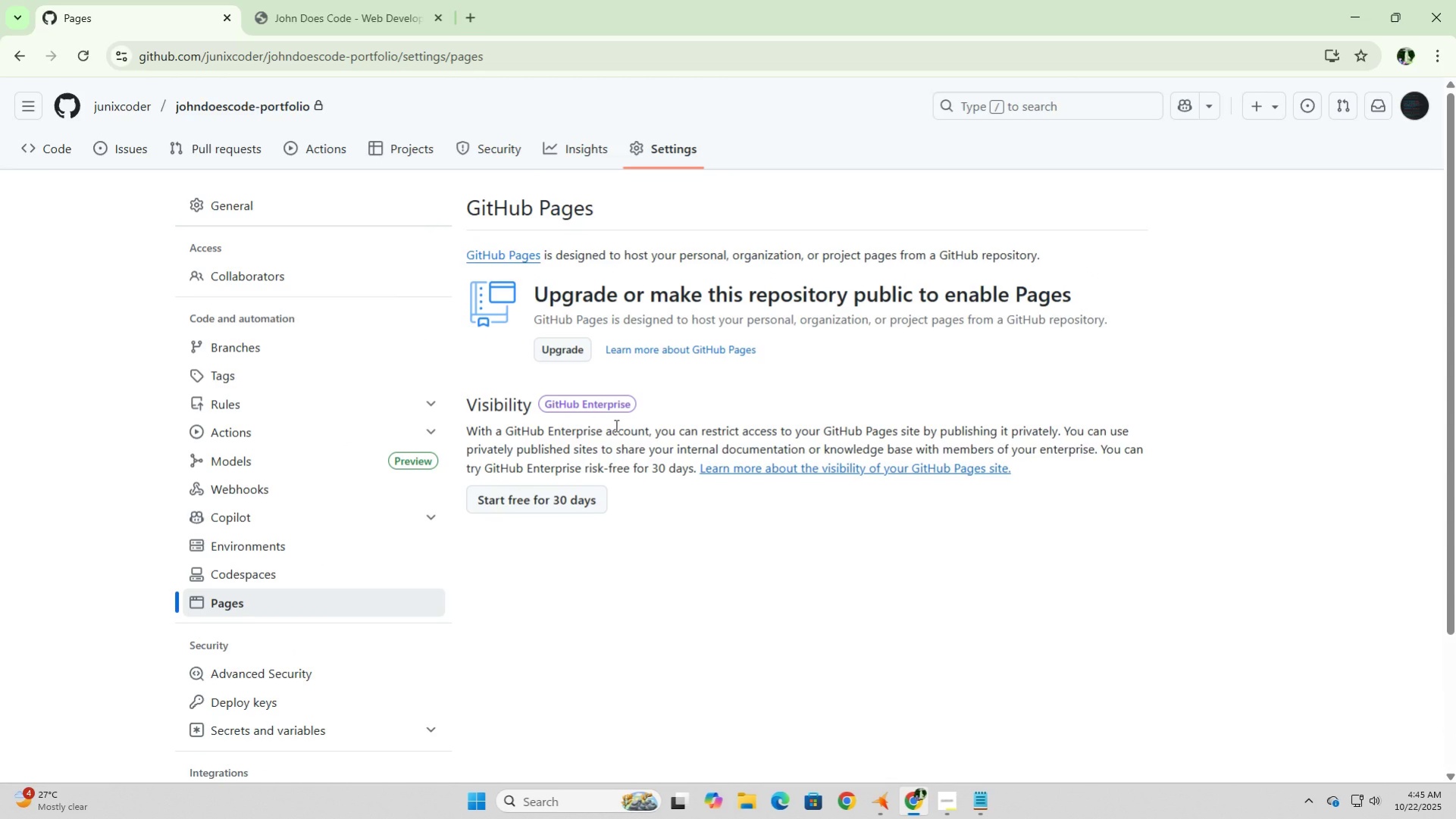 
scroll: coordinate [488, 514], scroll_direction: down, amount: 7.0
 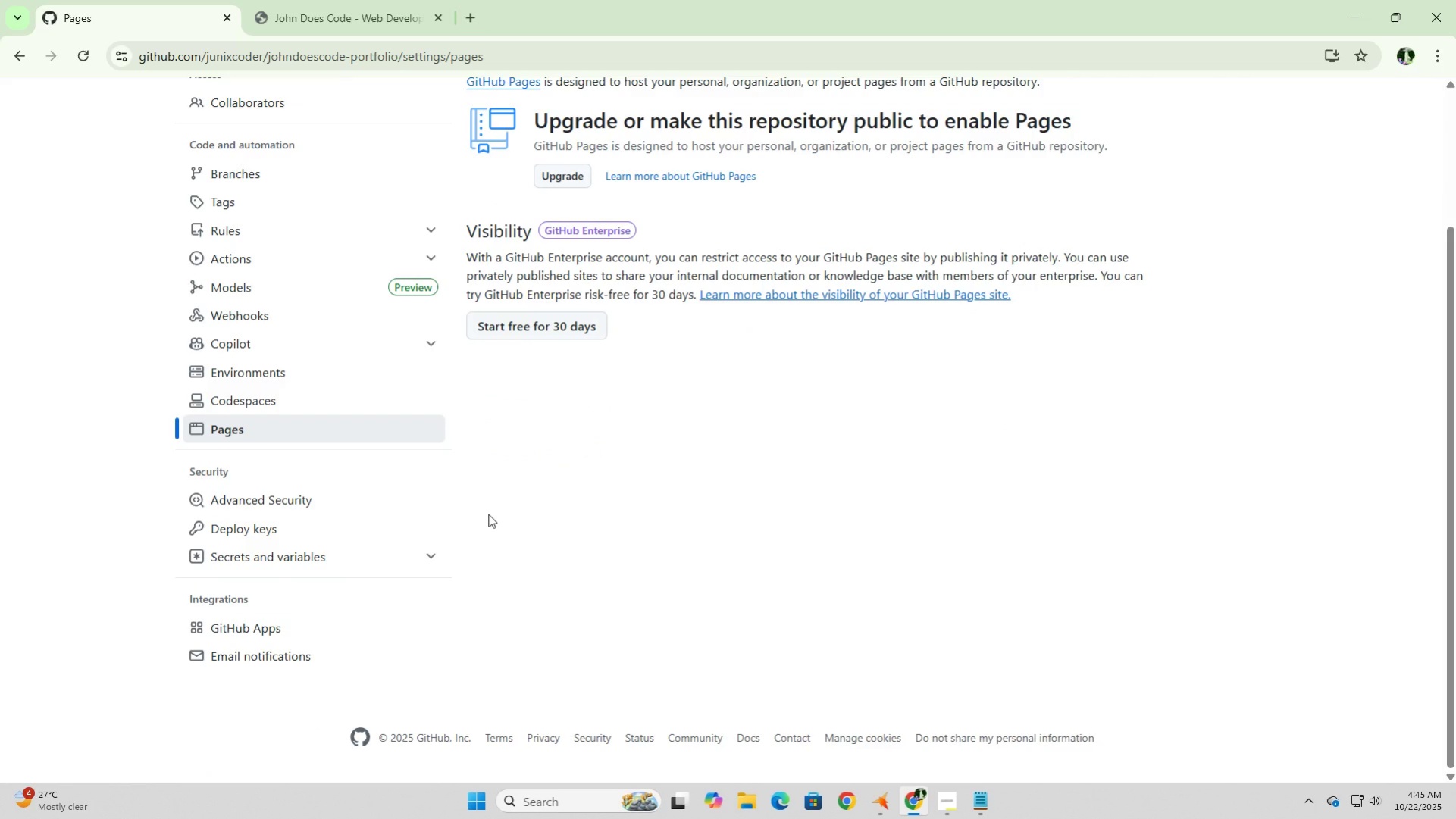 
scroll: coordinate [488, 514], scroll_direction: up, amount: 4.0
 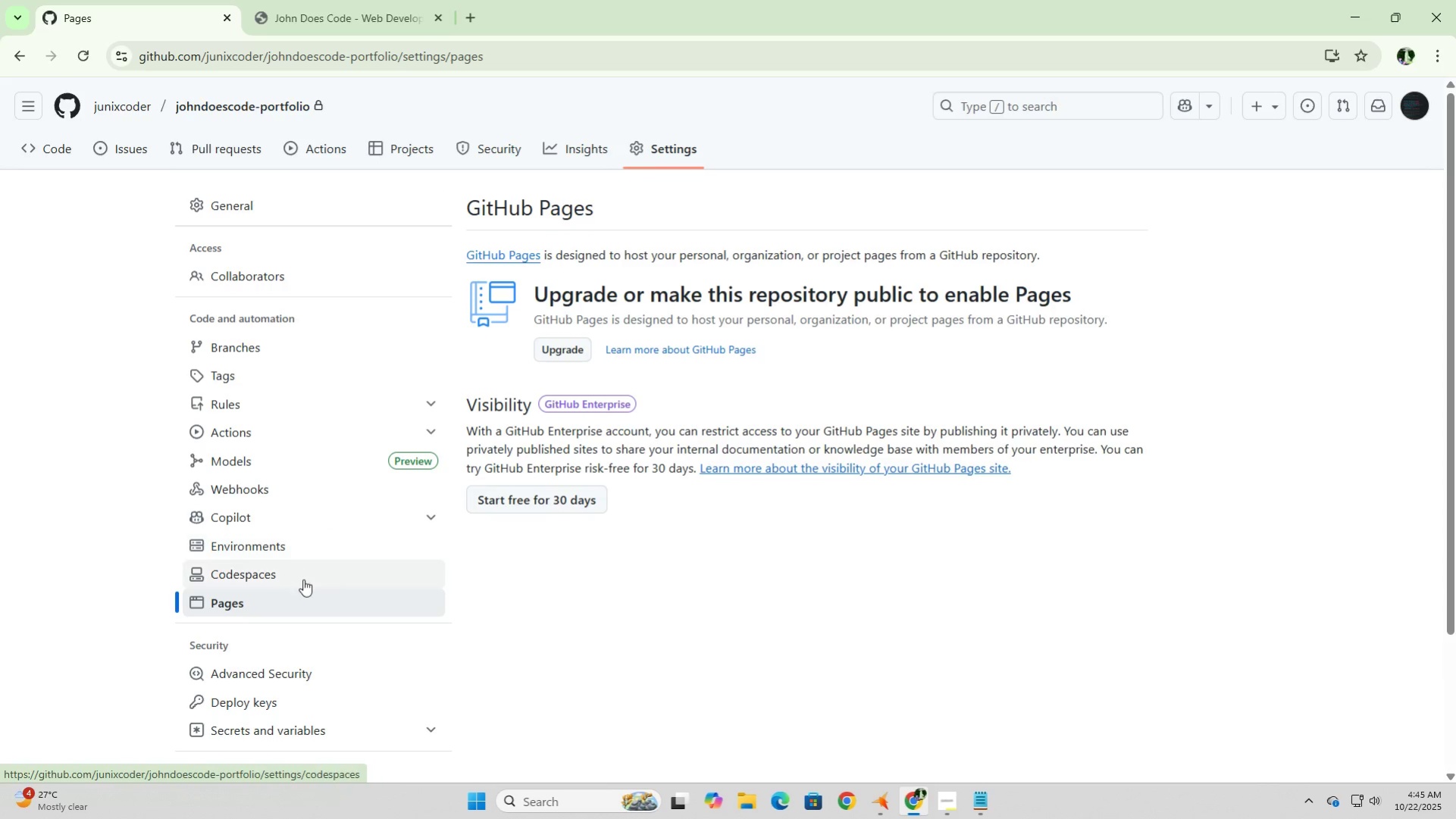 
wait(9.08)
 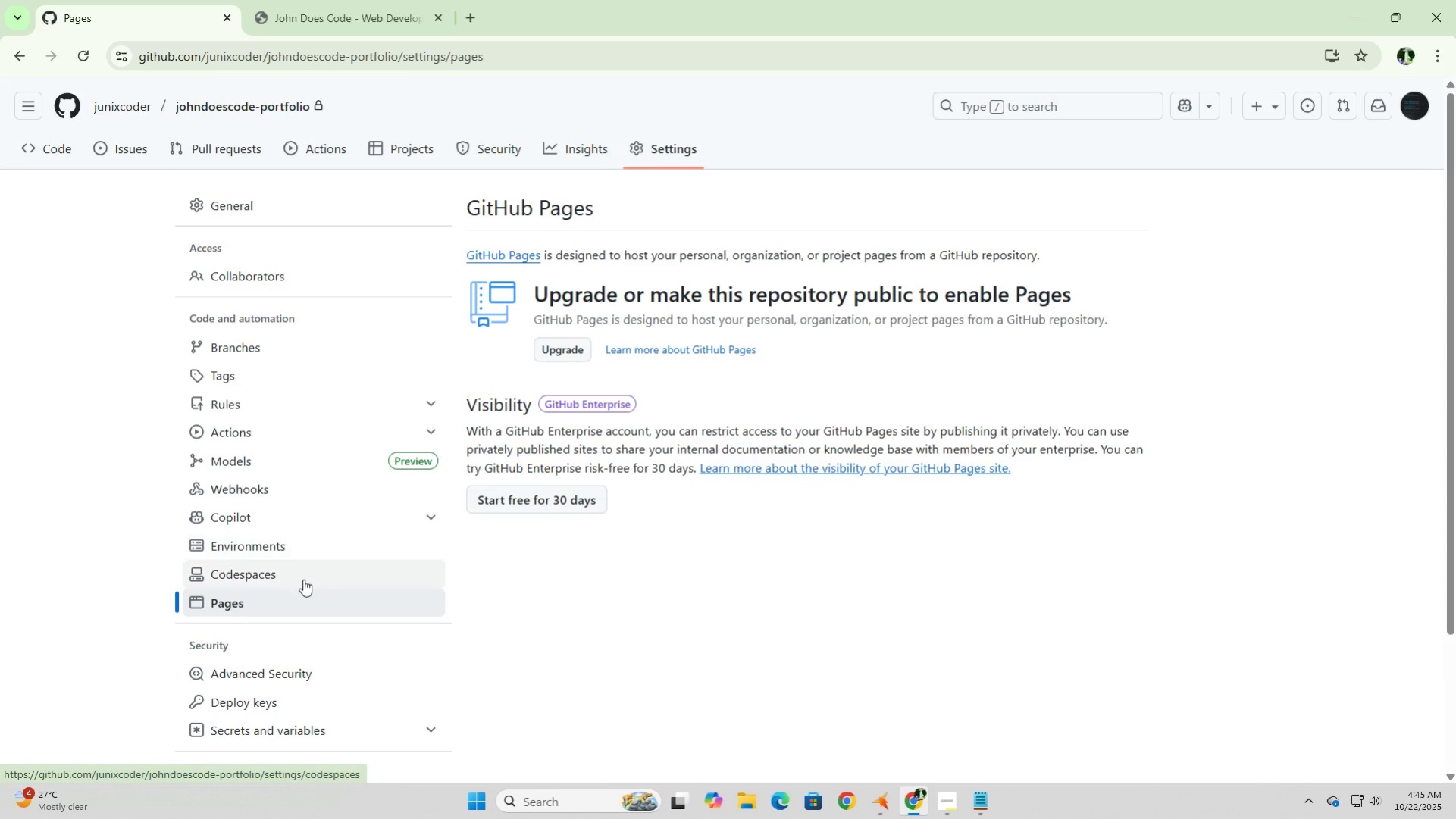 
left_click([234, 216])
 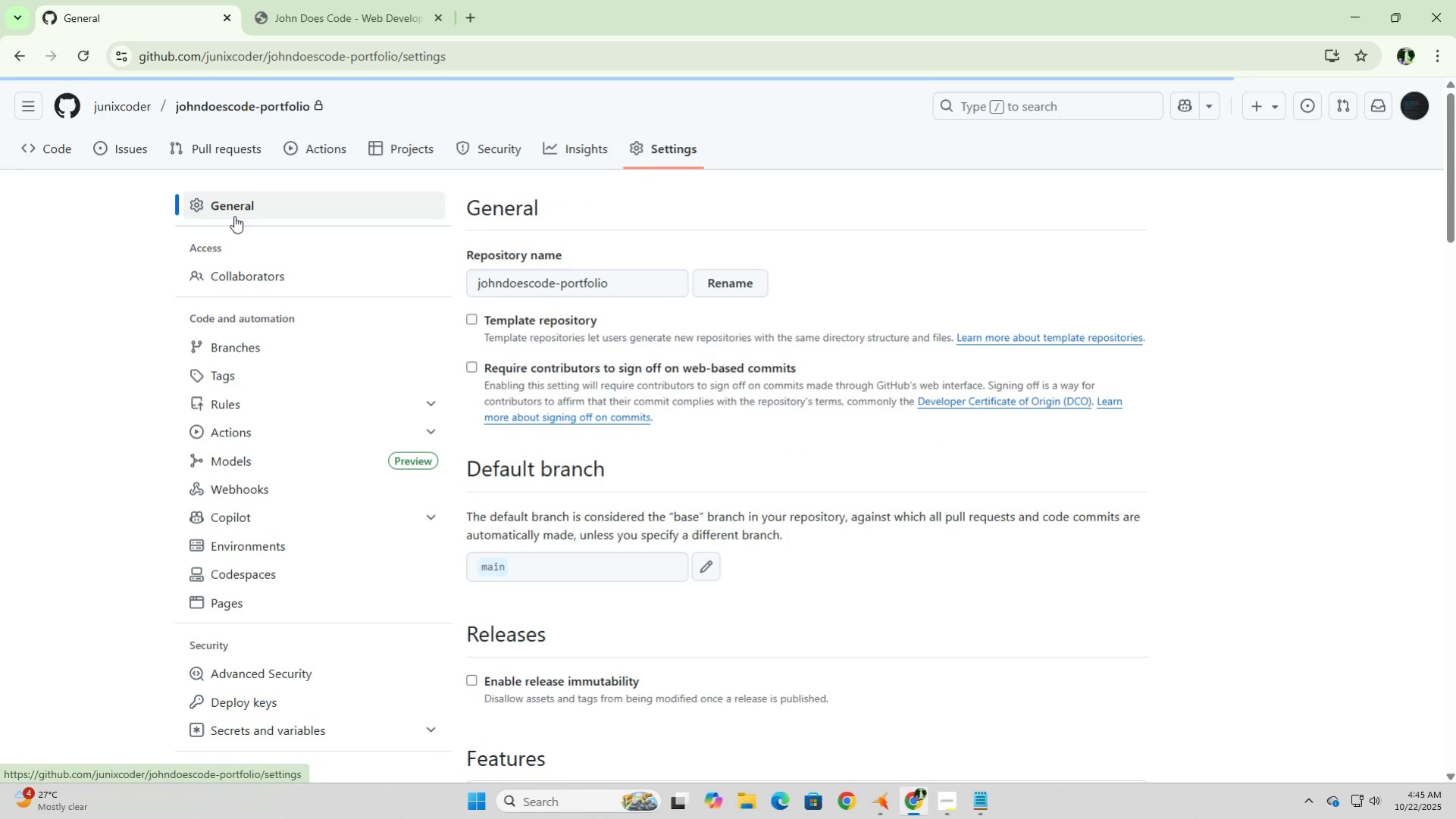 
scroll: coordinate [744, 580], scroll_direction: down, amount: 29.0
 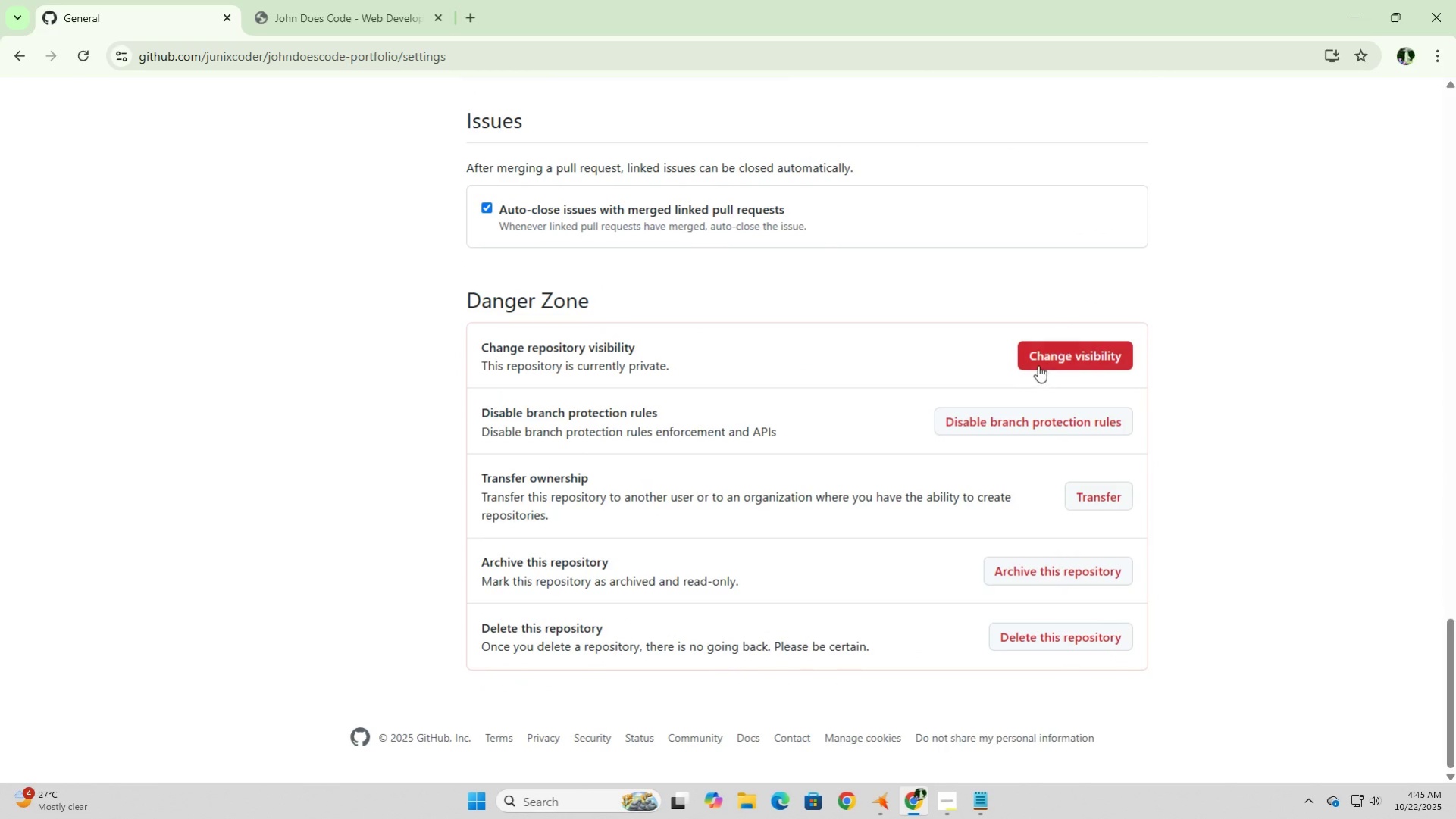 
left_click([1044, 361])
 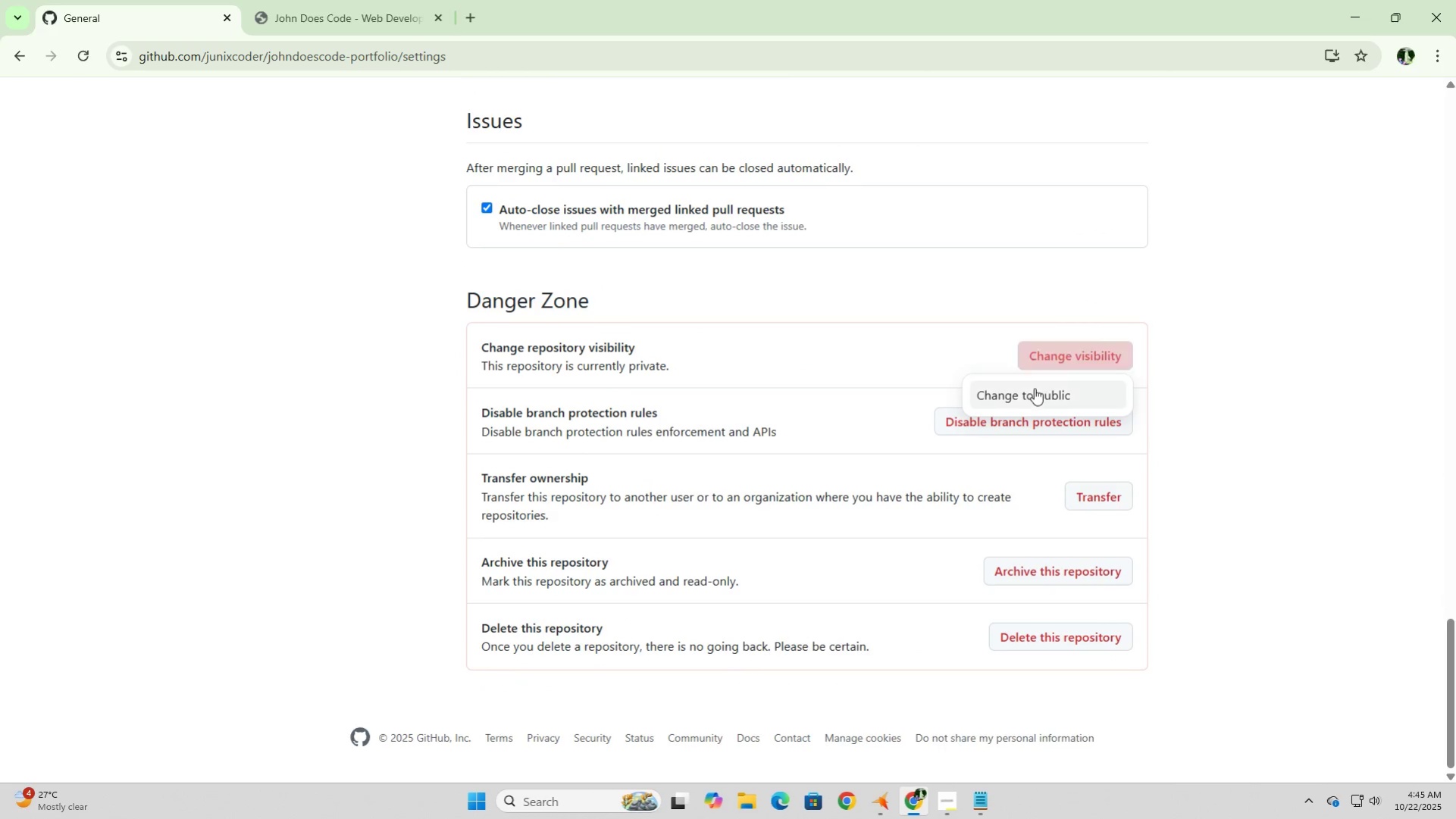 
left_click([1034, 388])
 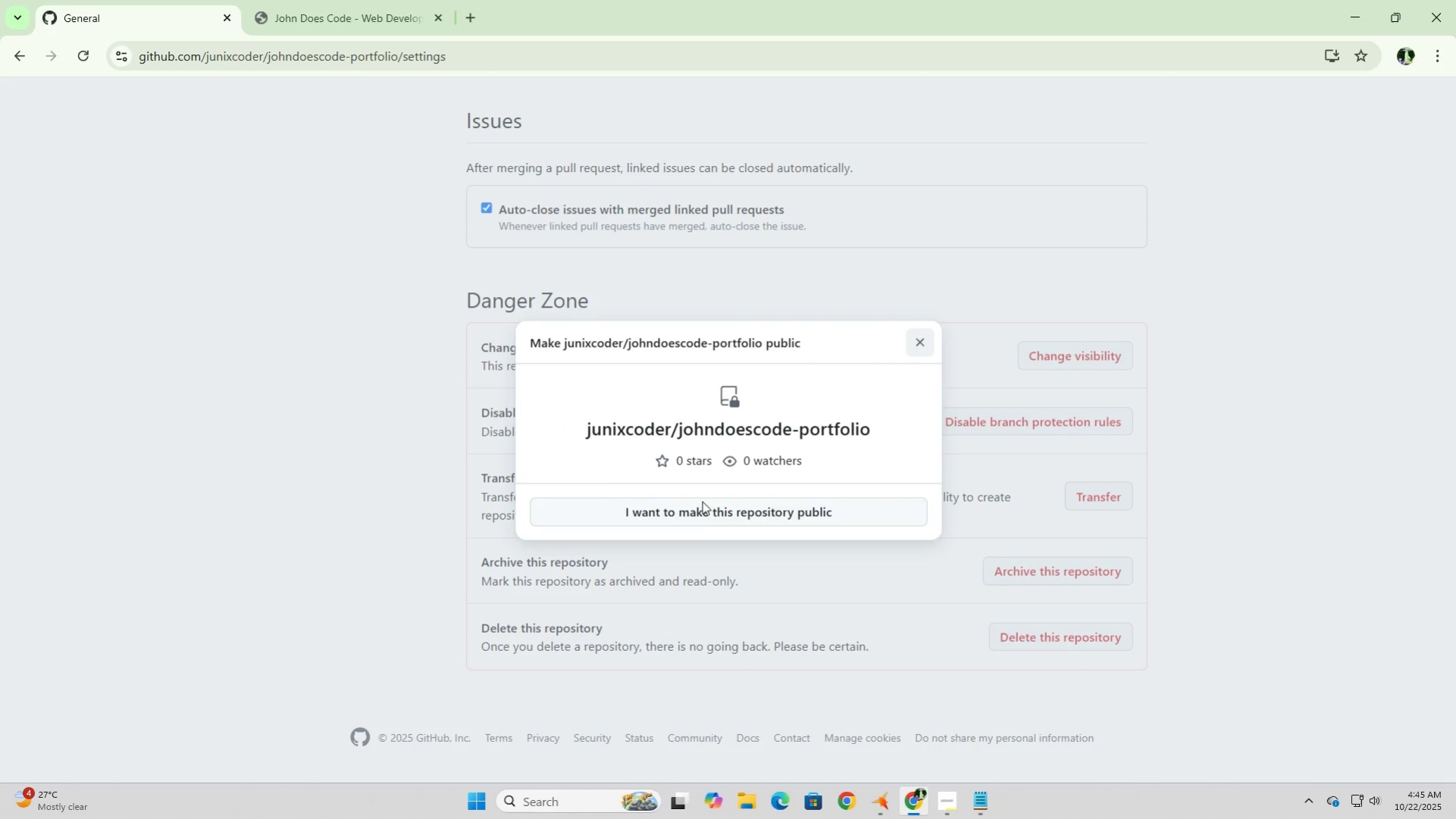 
left_click([714, 514])
 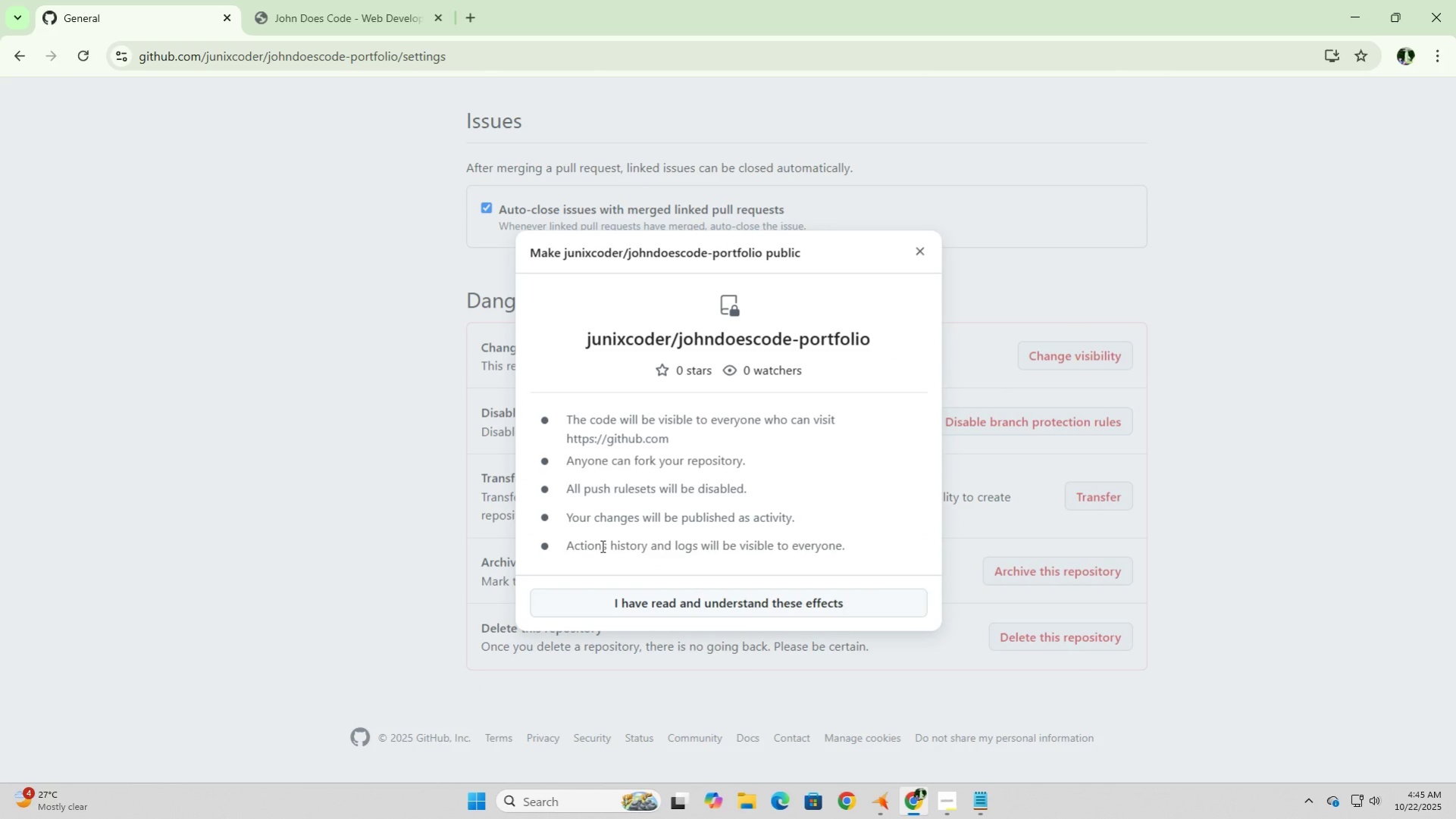 
wait(8.13)
 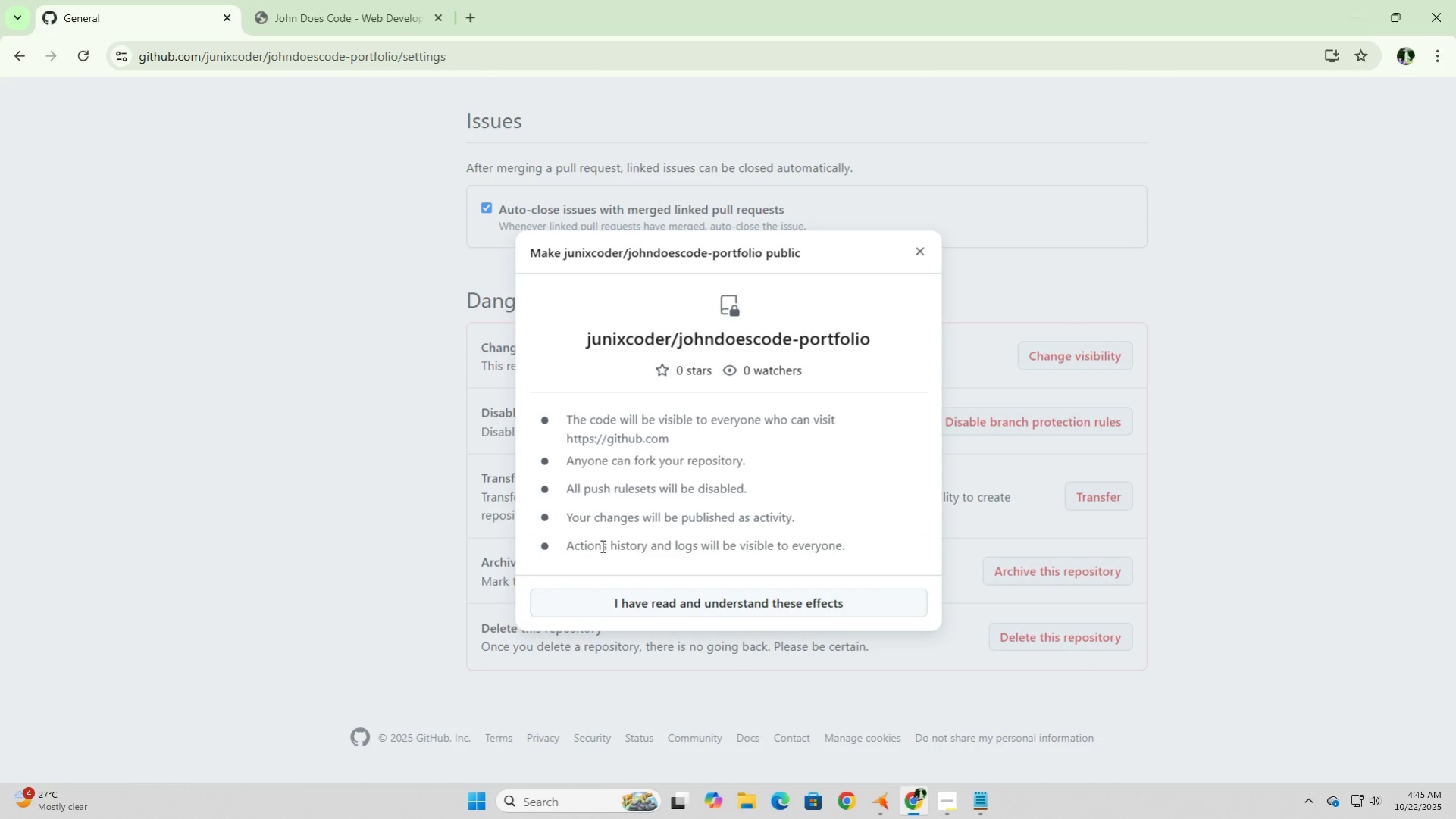 
left_click([760, 602])
 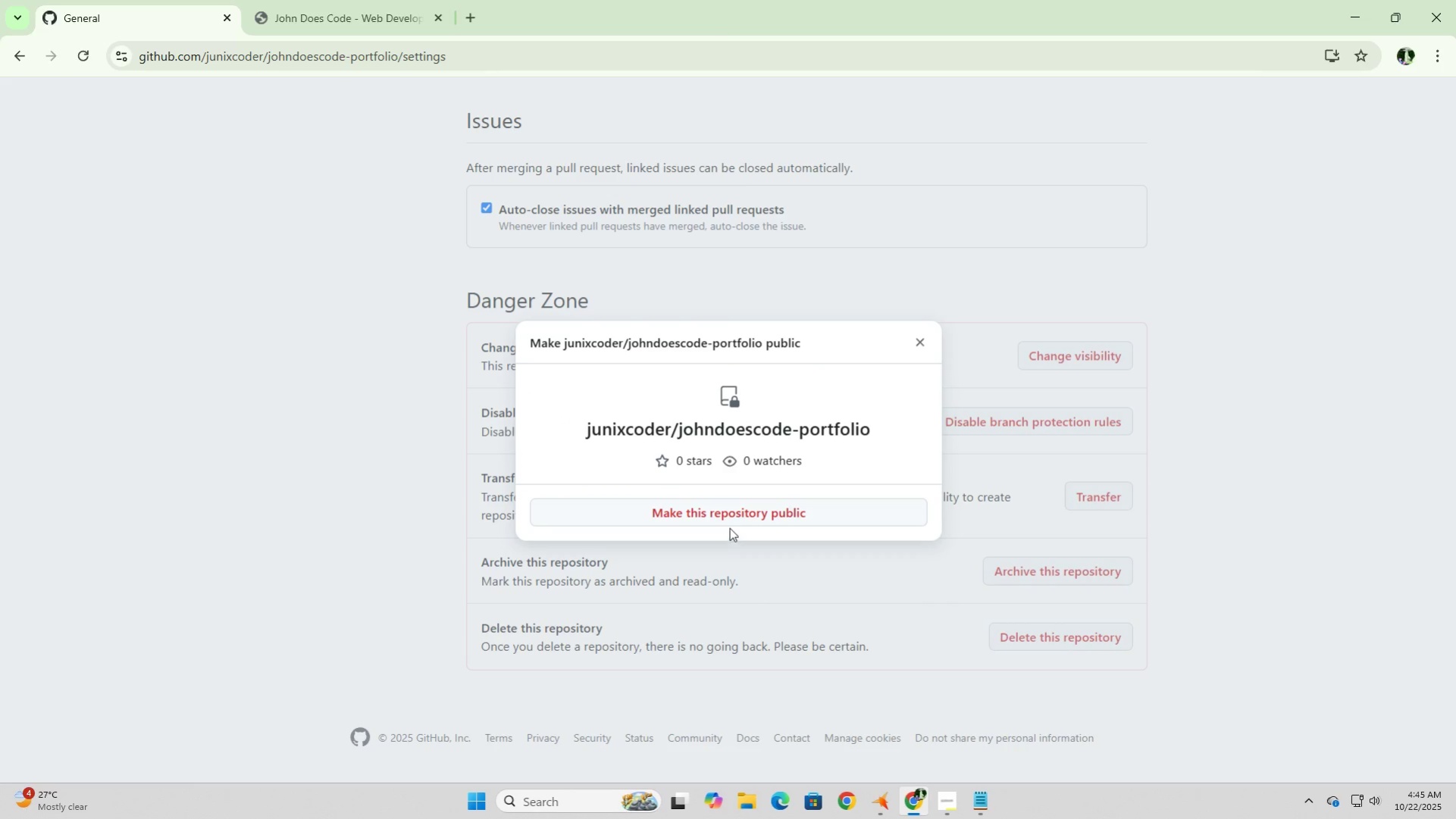 
left_click([728, 520])
 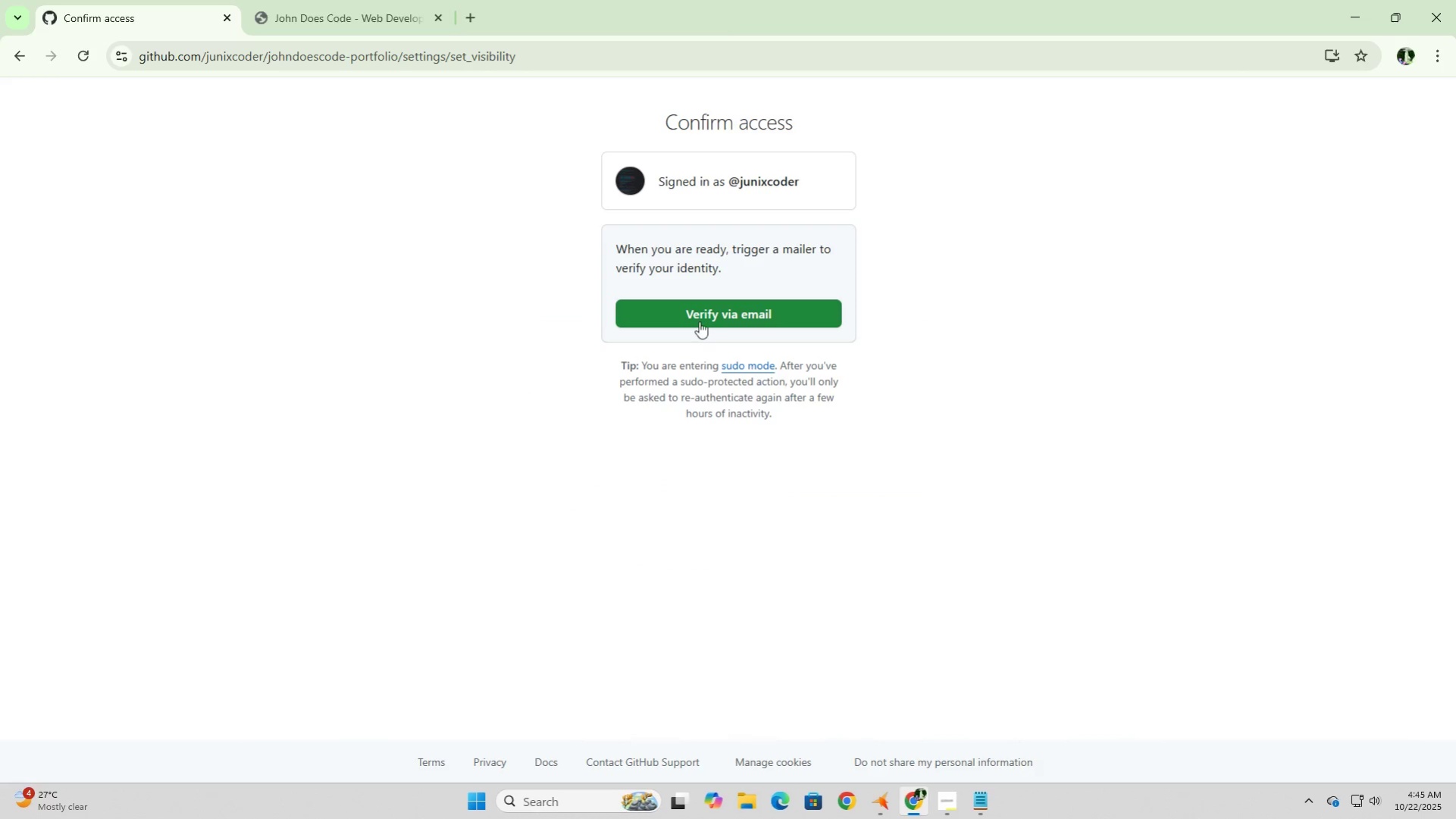 
left_click([703, 314])
 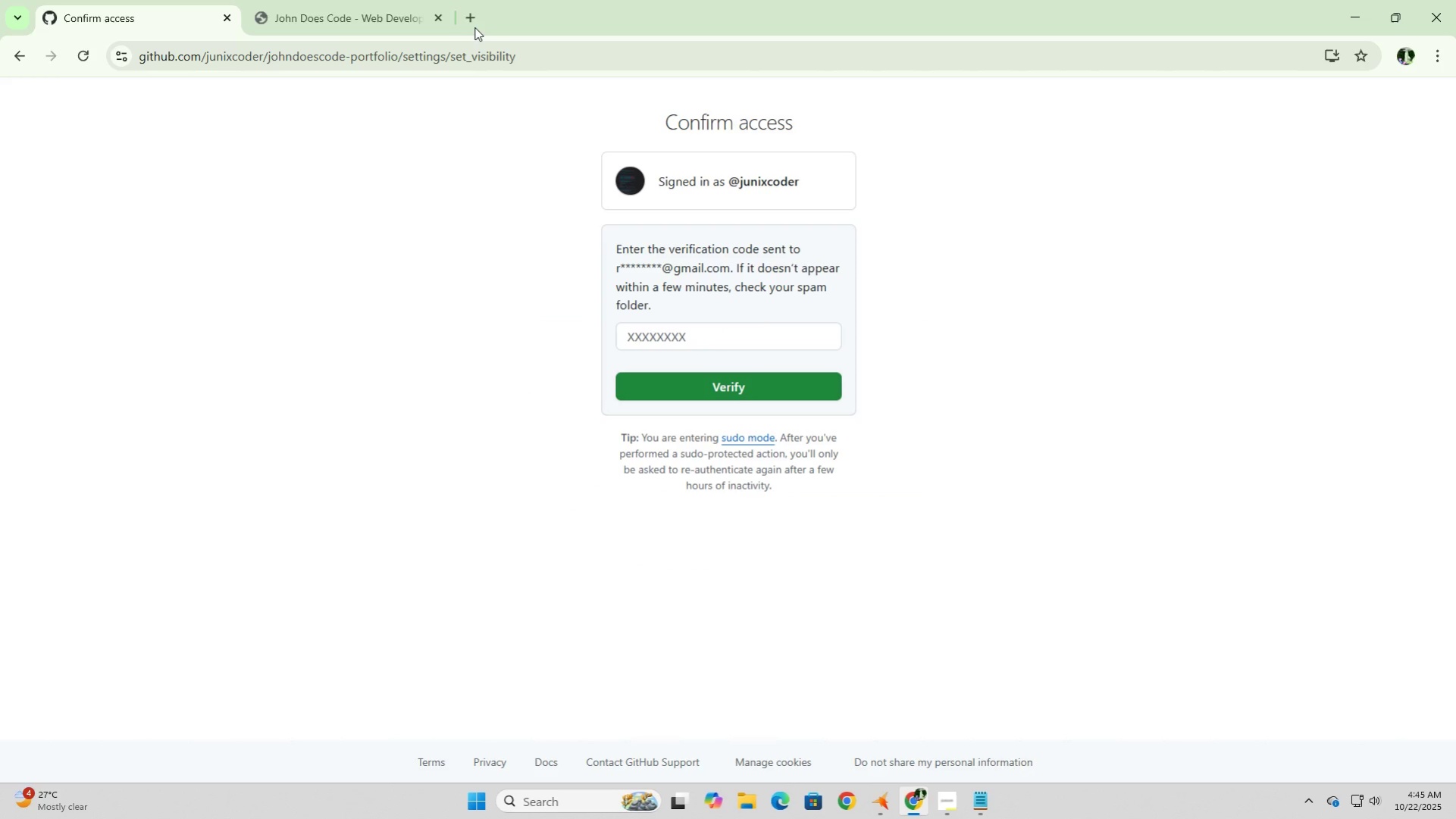 
left_click([473, 19])
 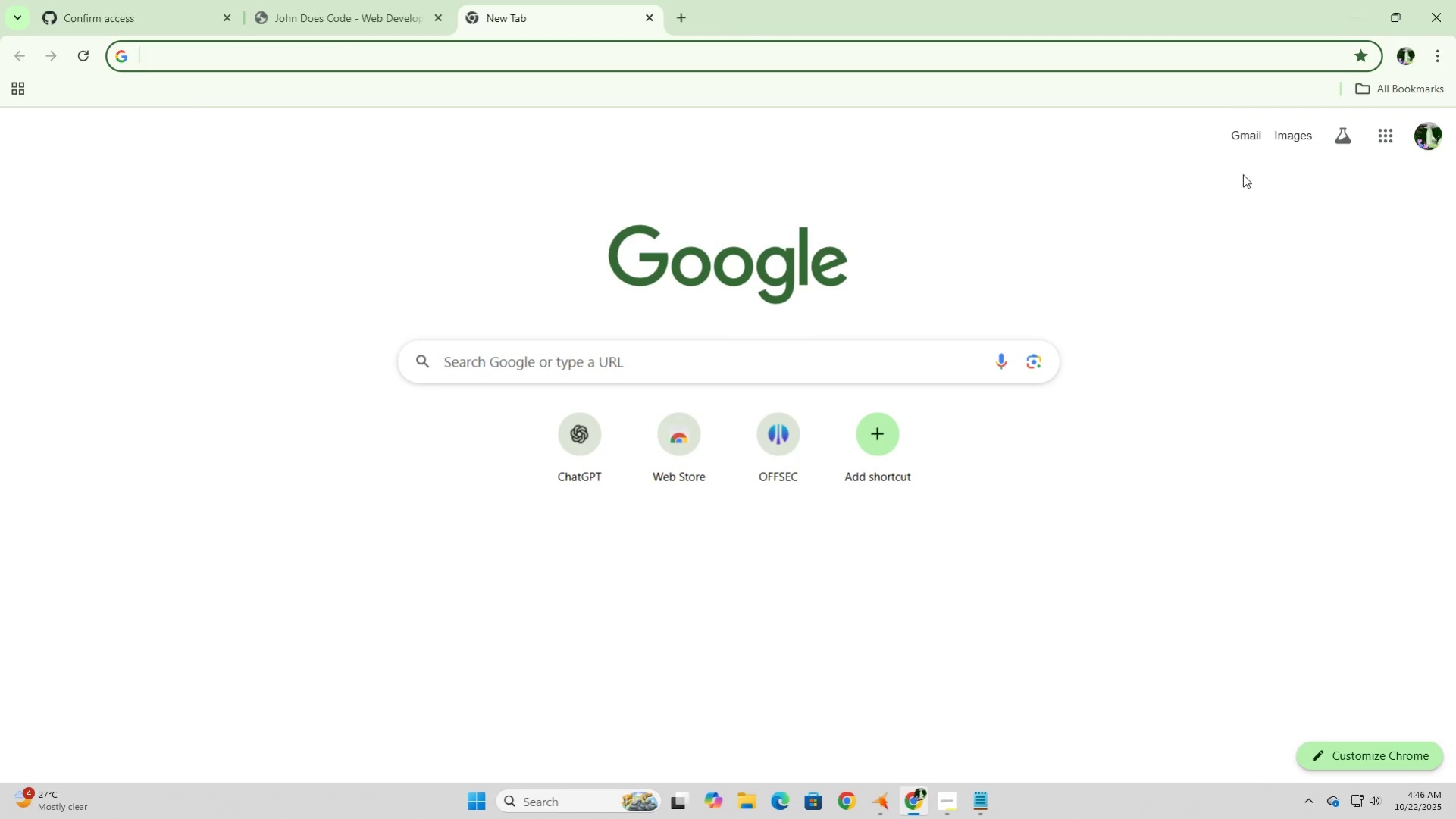 
left_click([1246, 140])
 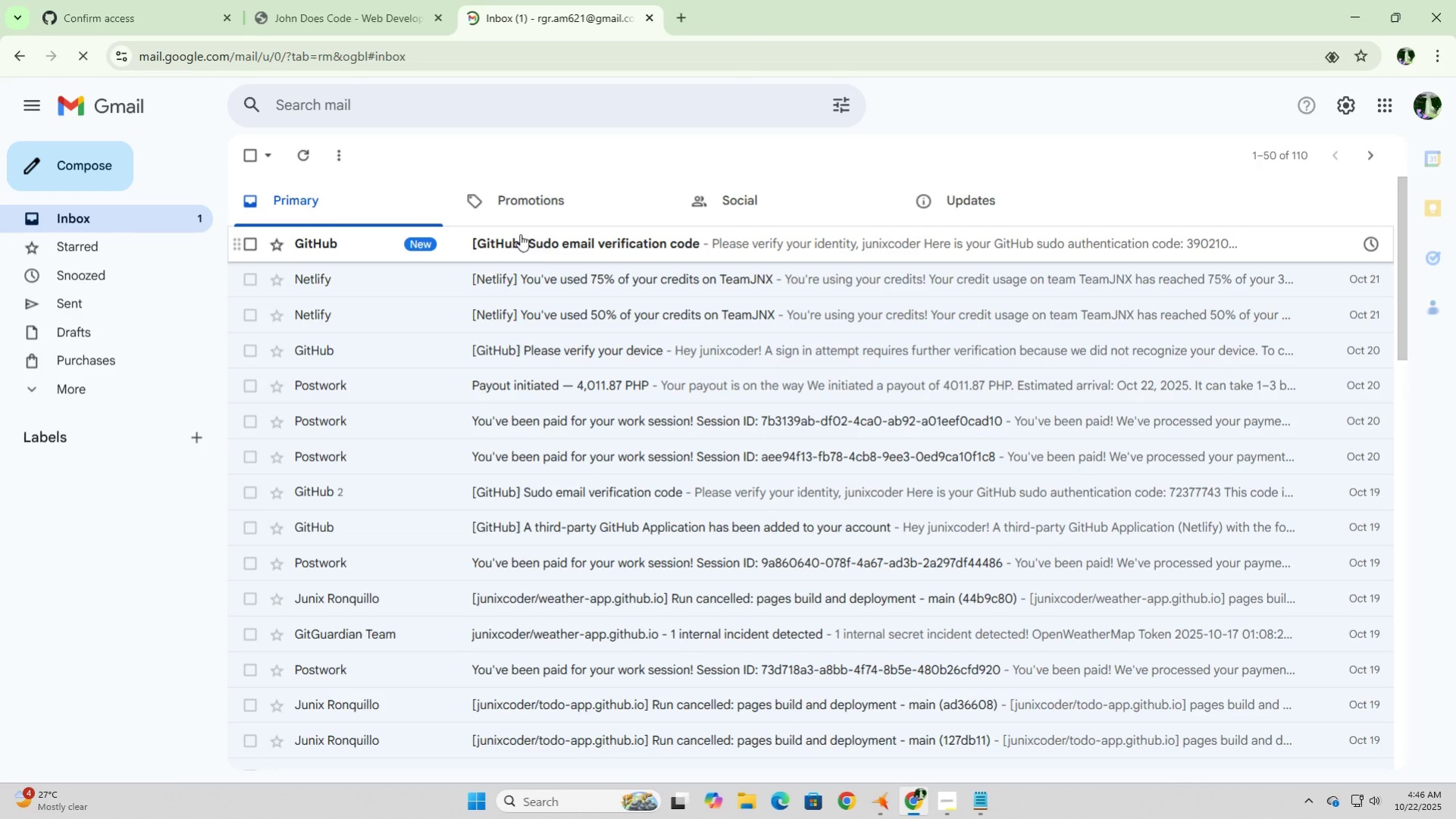 
left_click([606, 236])
 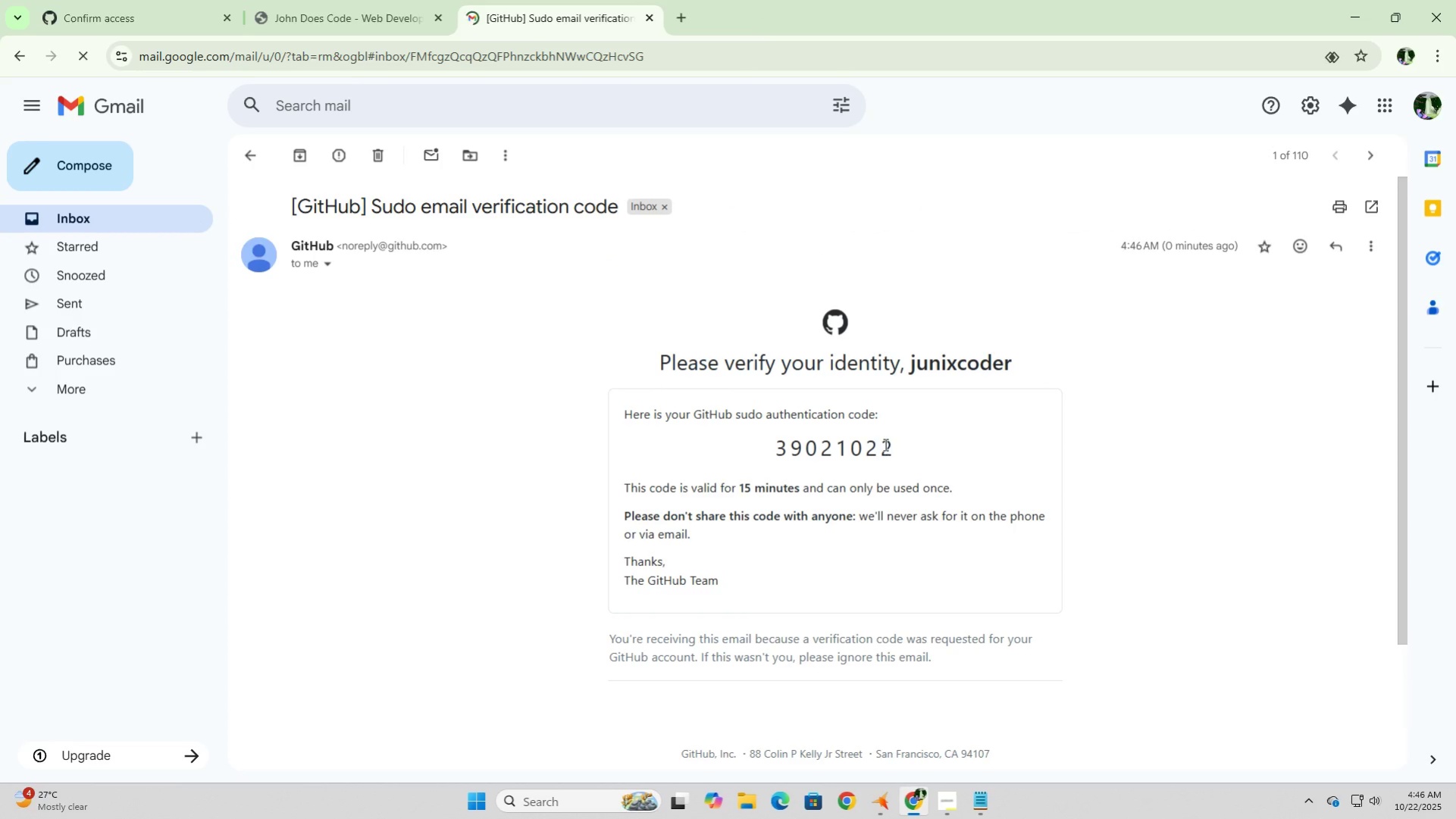 
left_click_drag(start_coordinate=[899, 449], to_coordinate=[773, 453])
 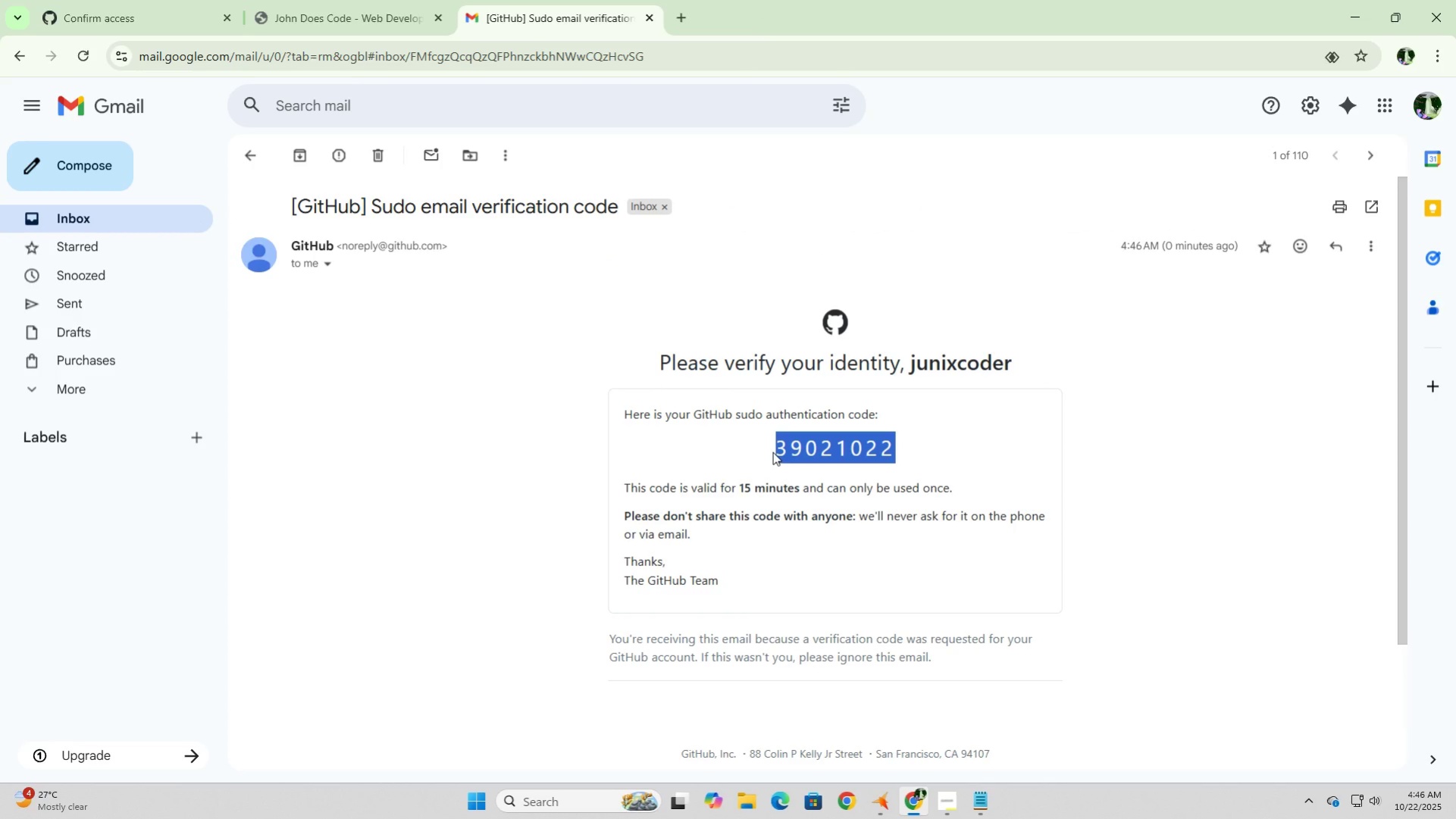 
key(Control+C)
 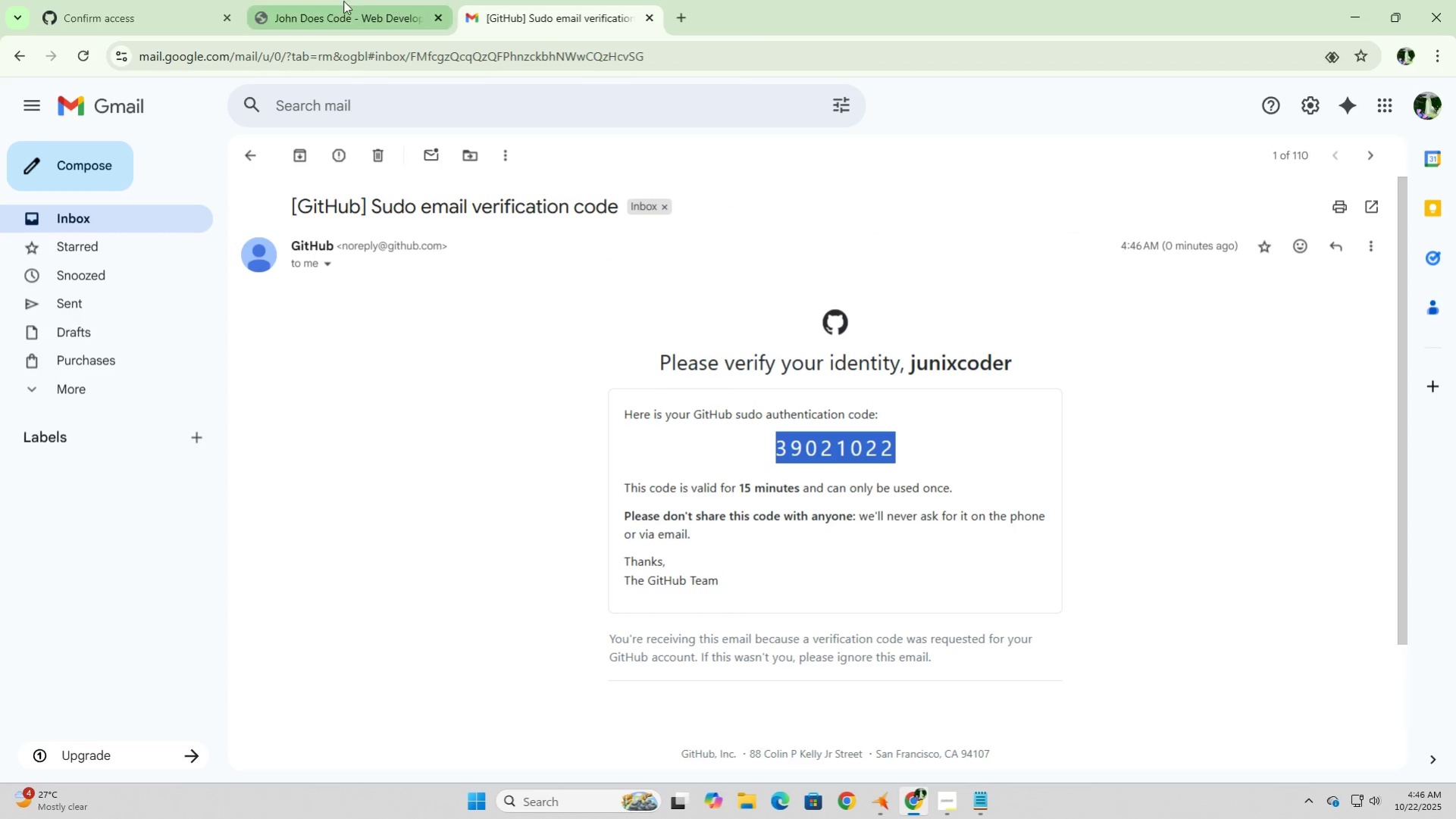 
left_click([342, 2])
 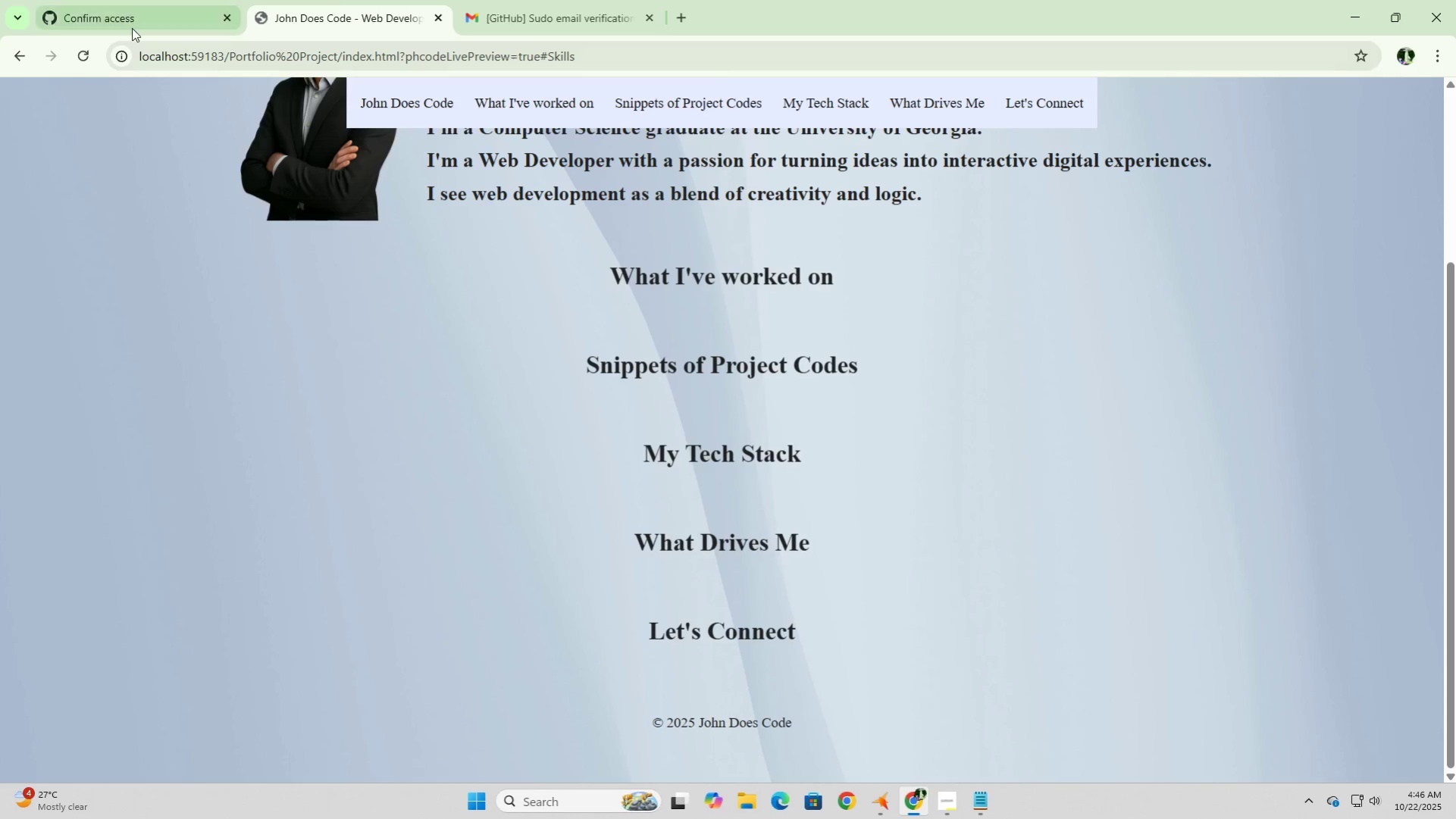 
left_click([131, 27])
 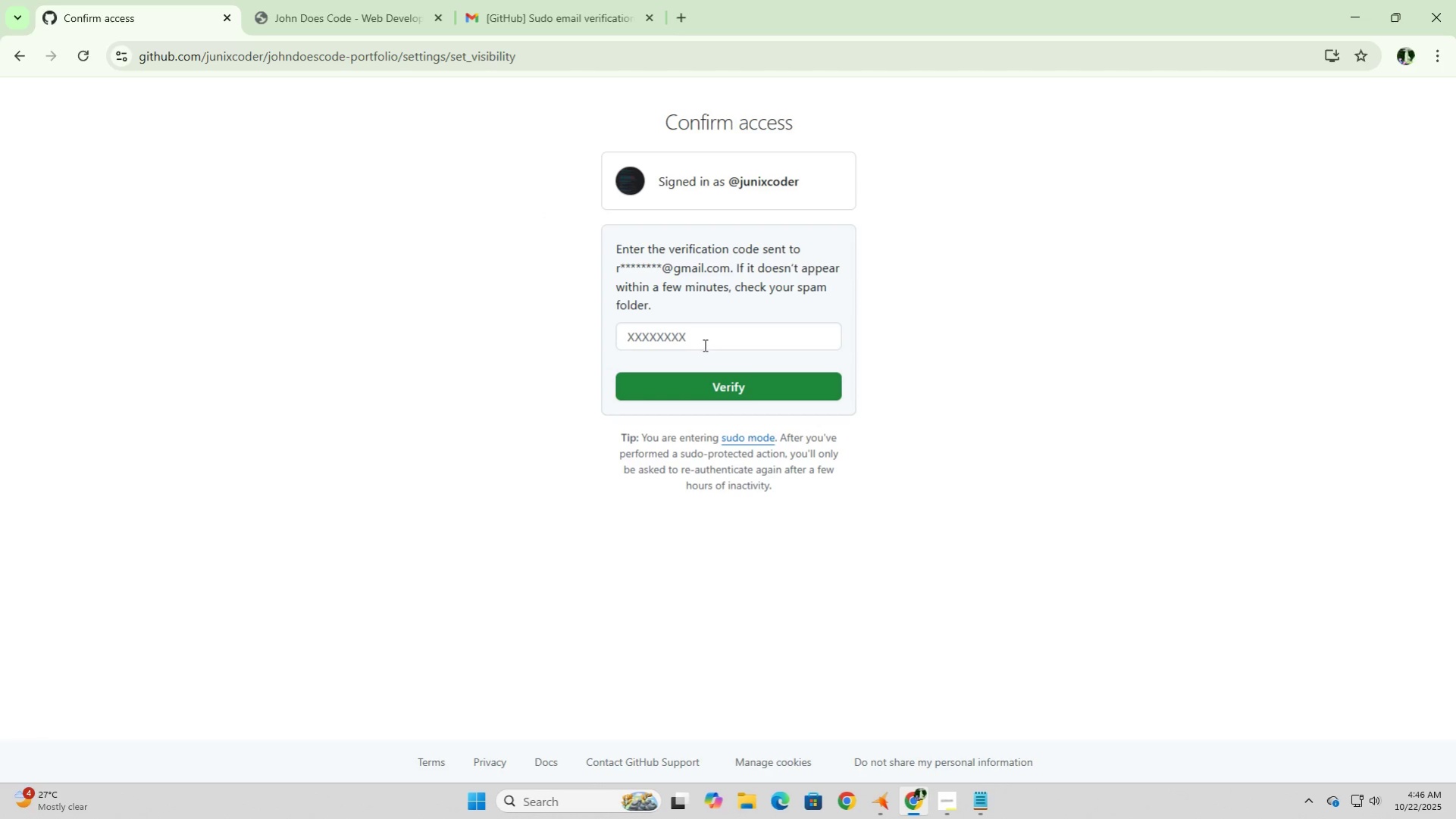 
left_click([703, 344])
 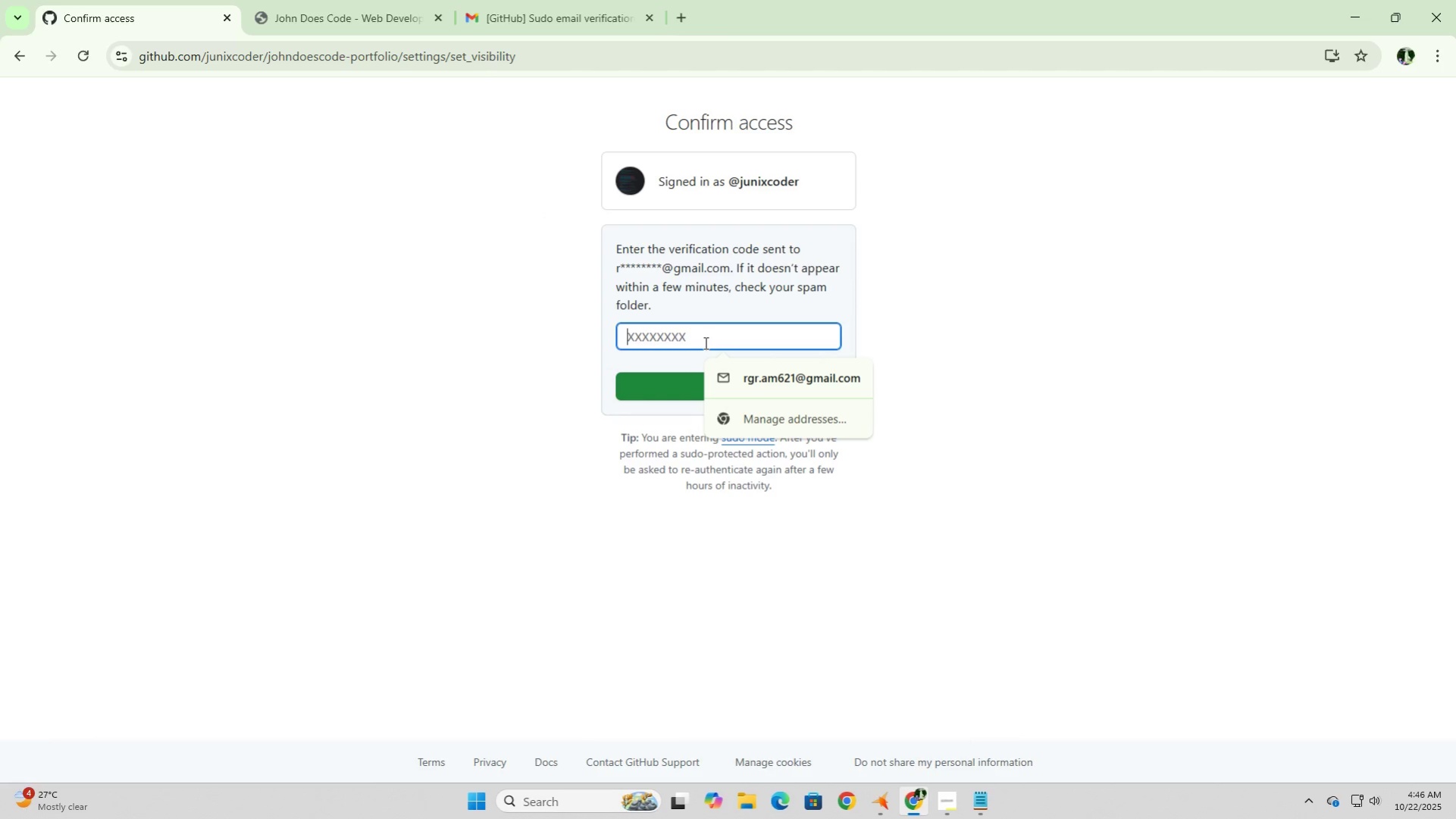 
key(Control+V)
 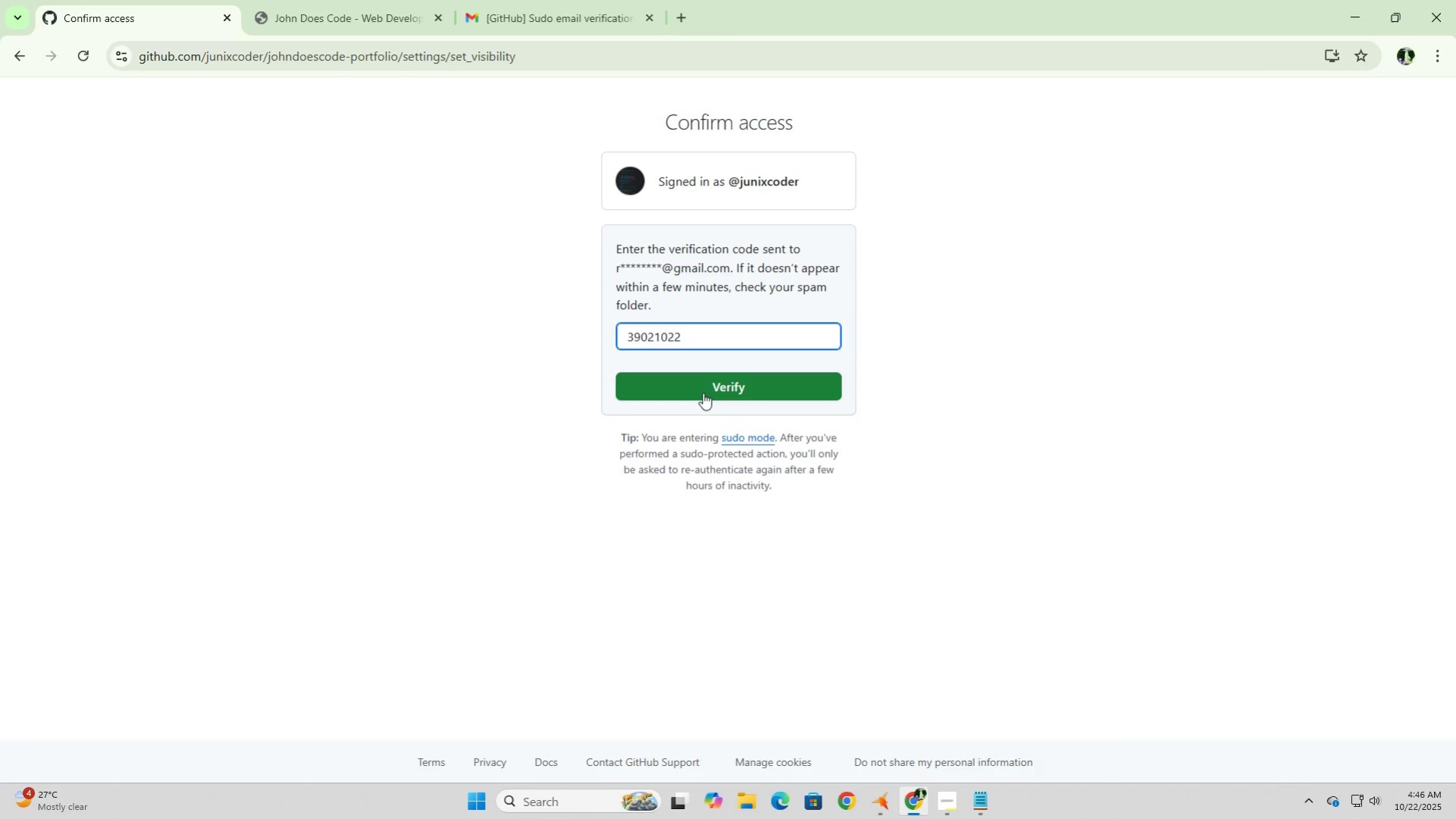 
left_click([703, 392])
 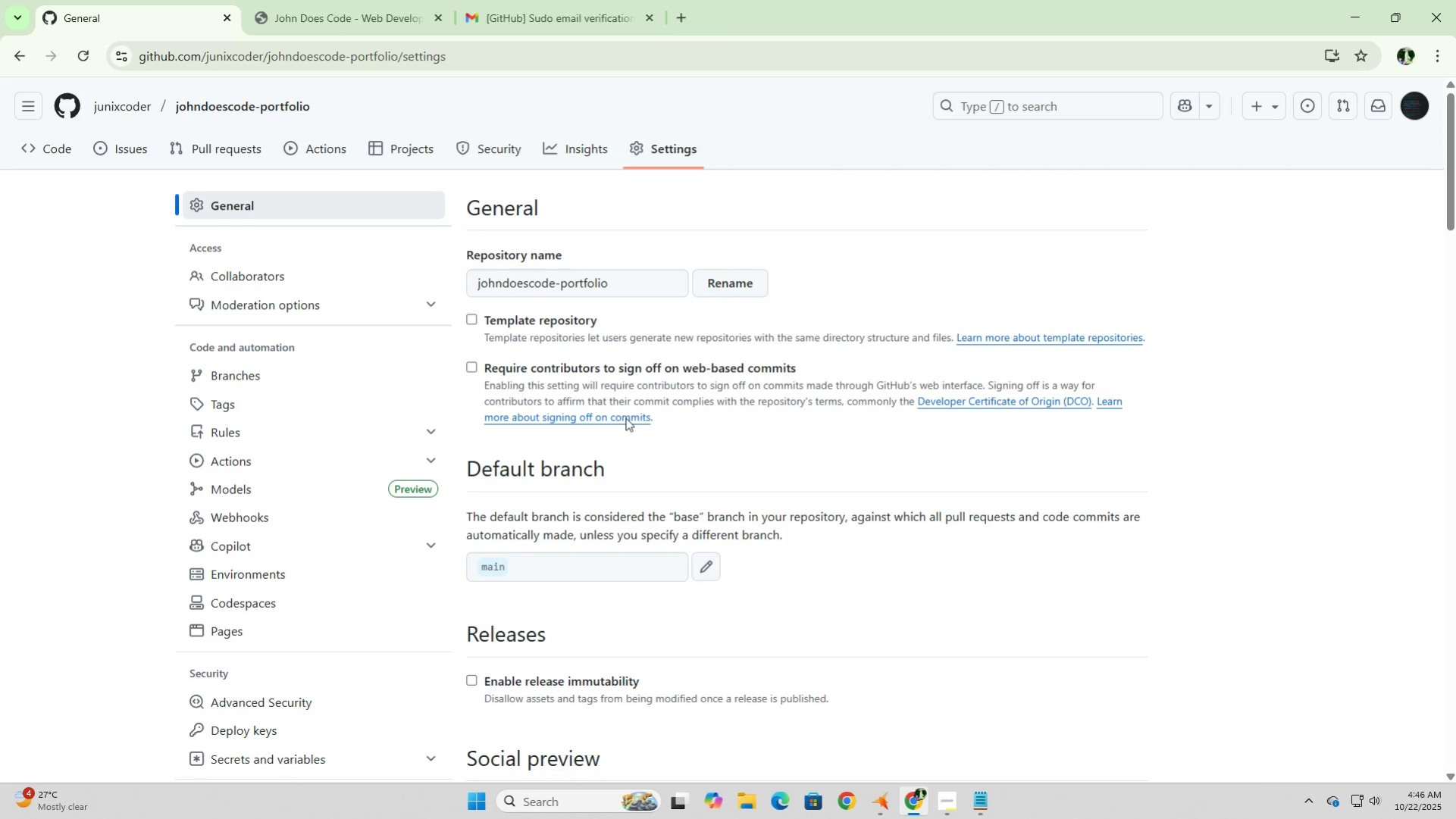 
scroll: coordinate [636, 636], scroll_direction: down, amount: 5.0
 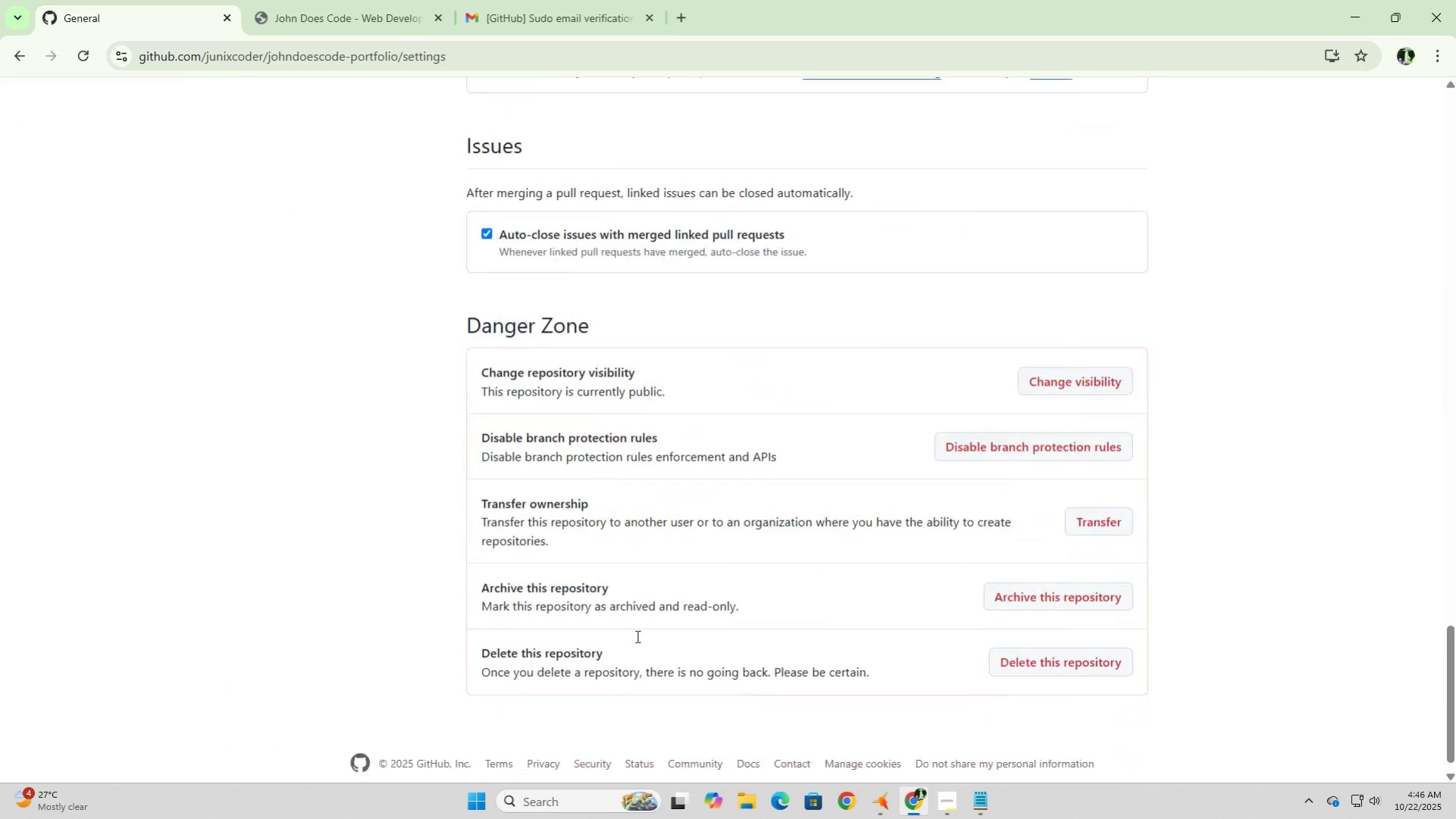 
scroll: coordinate [636, 636], scroll_direction: up, amount: 3.0
 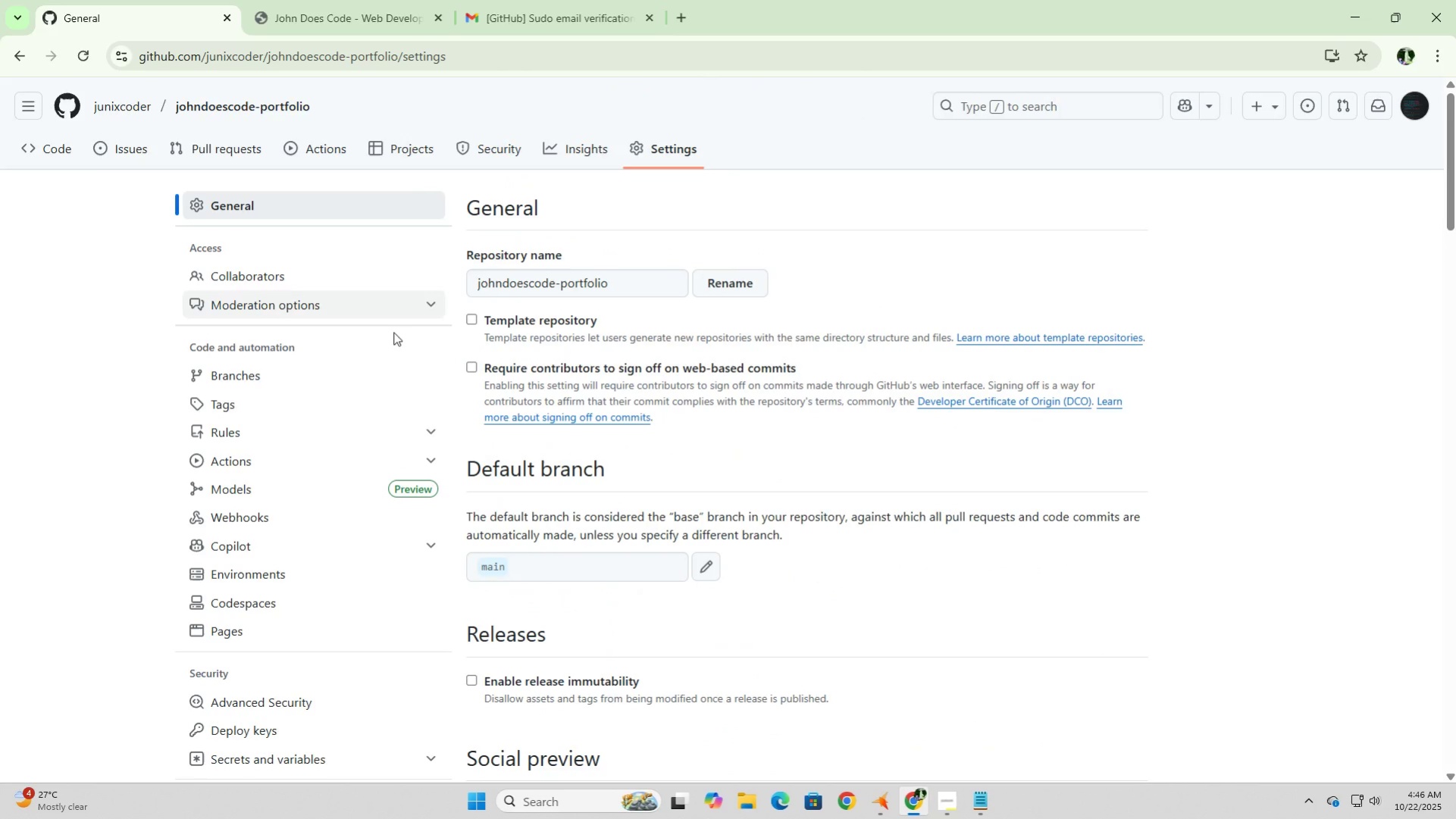 
left_click([243, 627])
 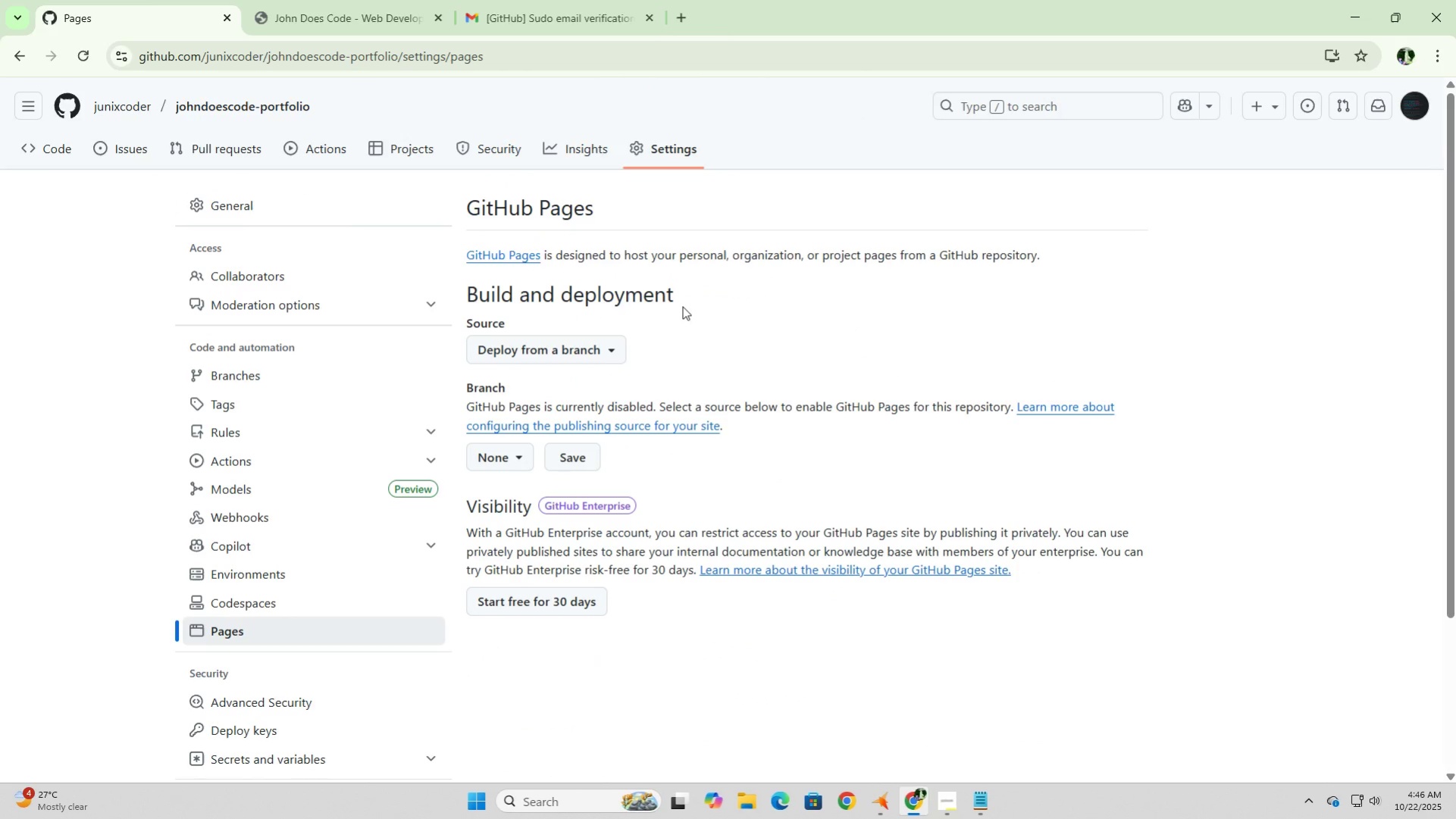 
left_click([606, 355])
 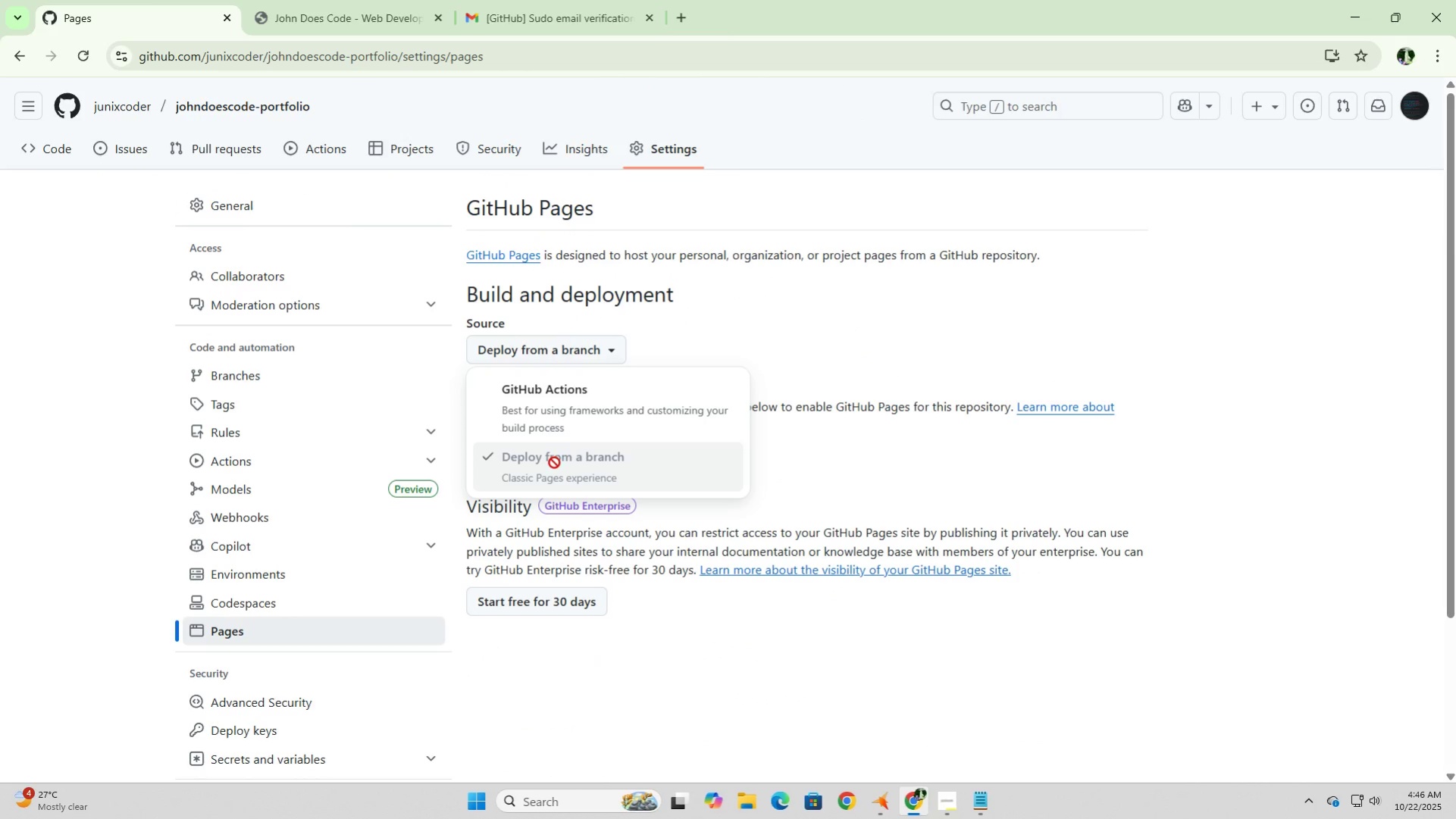 
left_click([554, 462])
 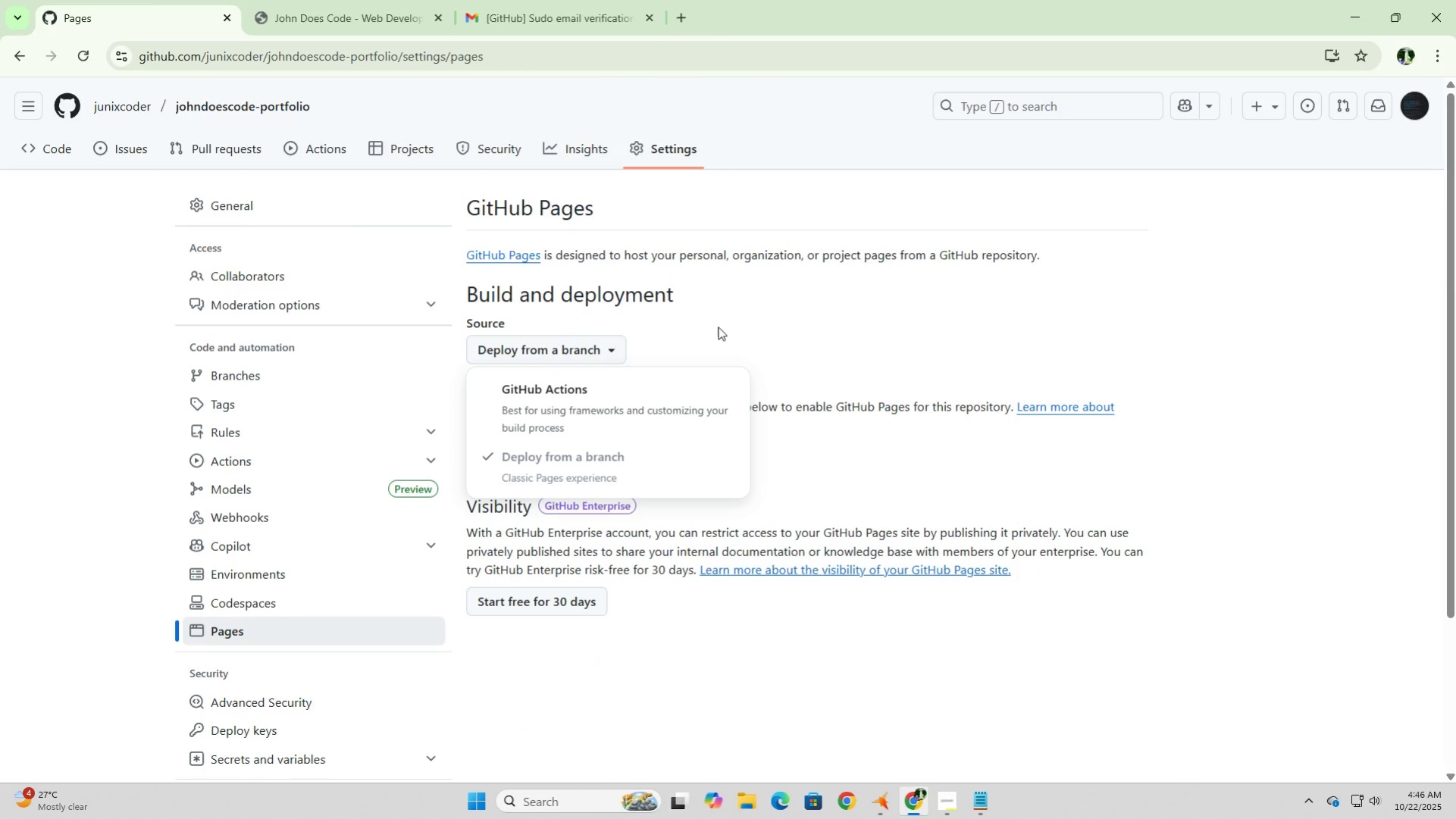 
left_click([720, 327])
 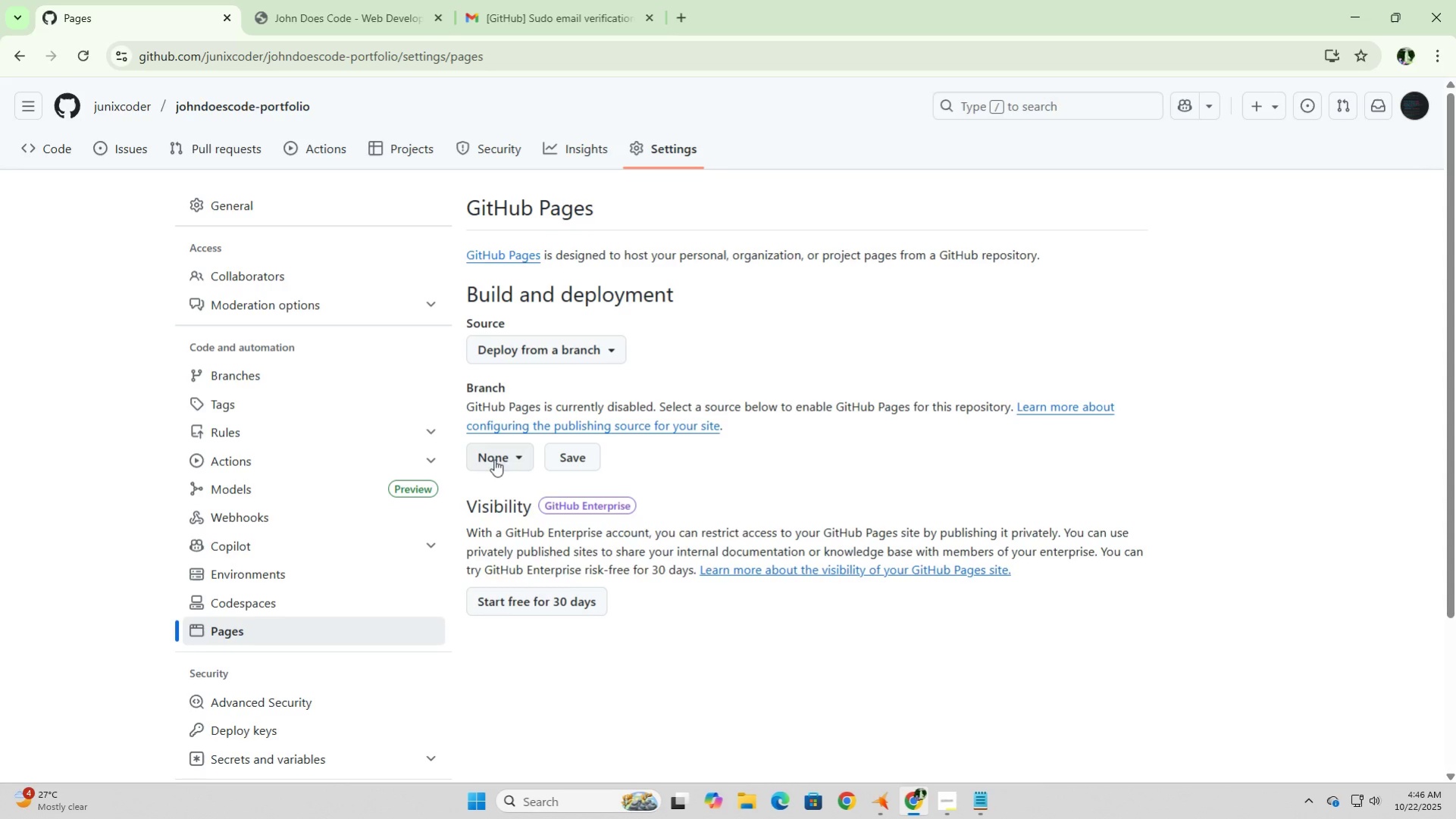 
left_click([494, 459])
 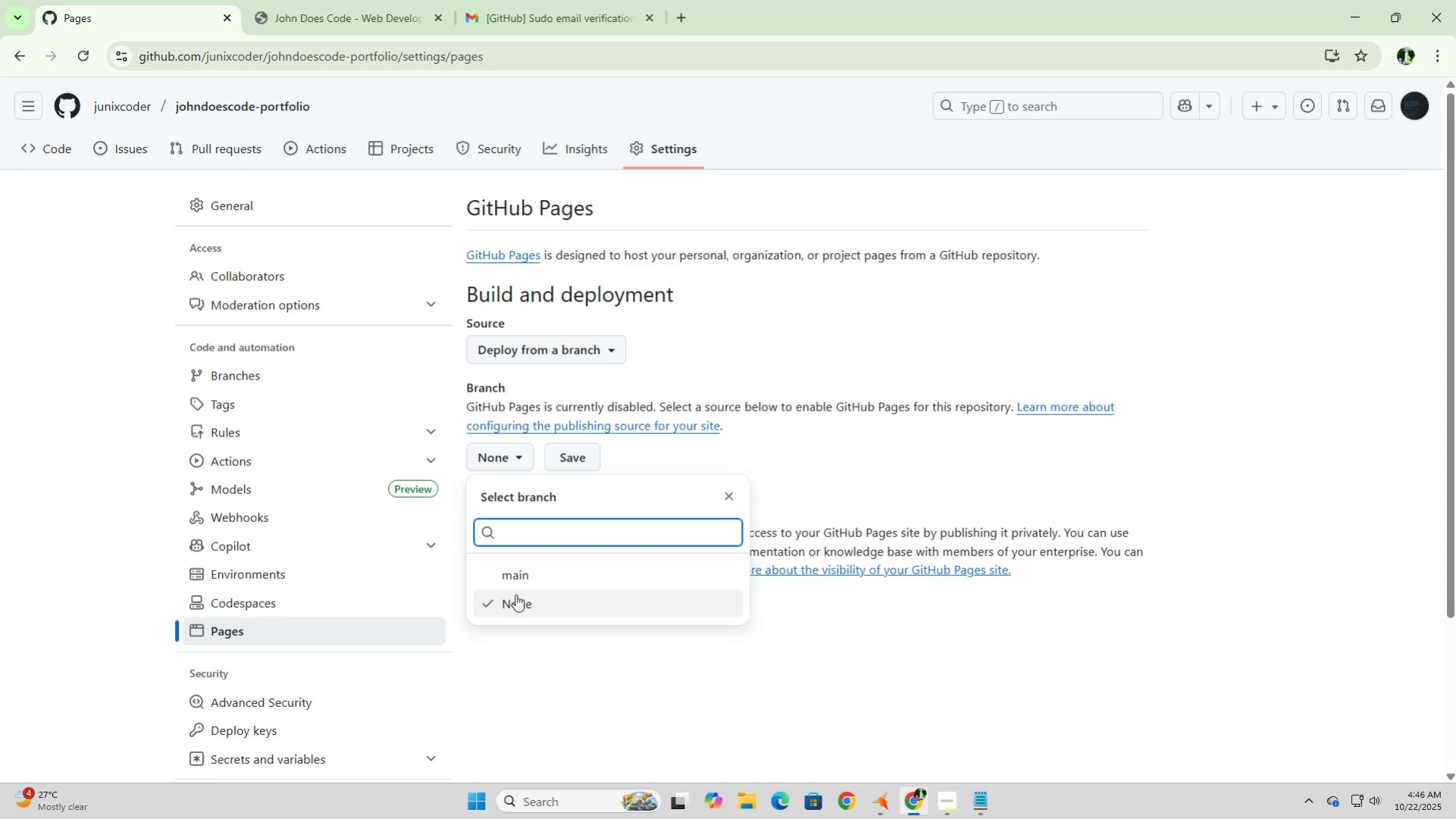 
left_click([516, 575])
 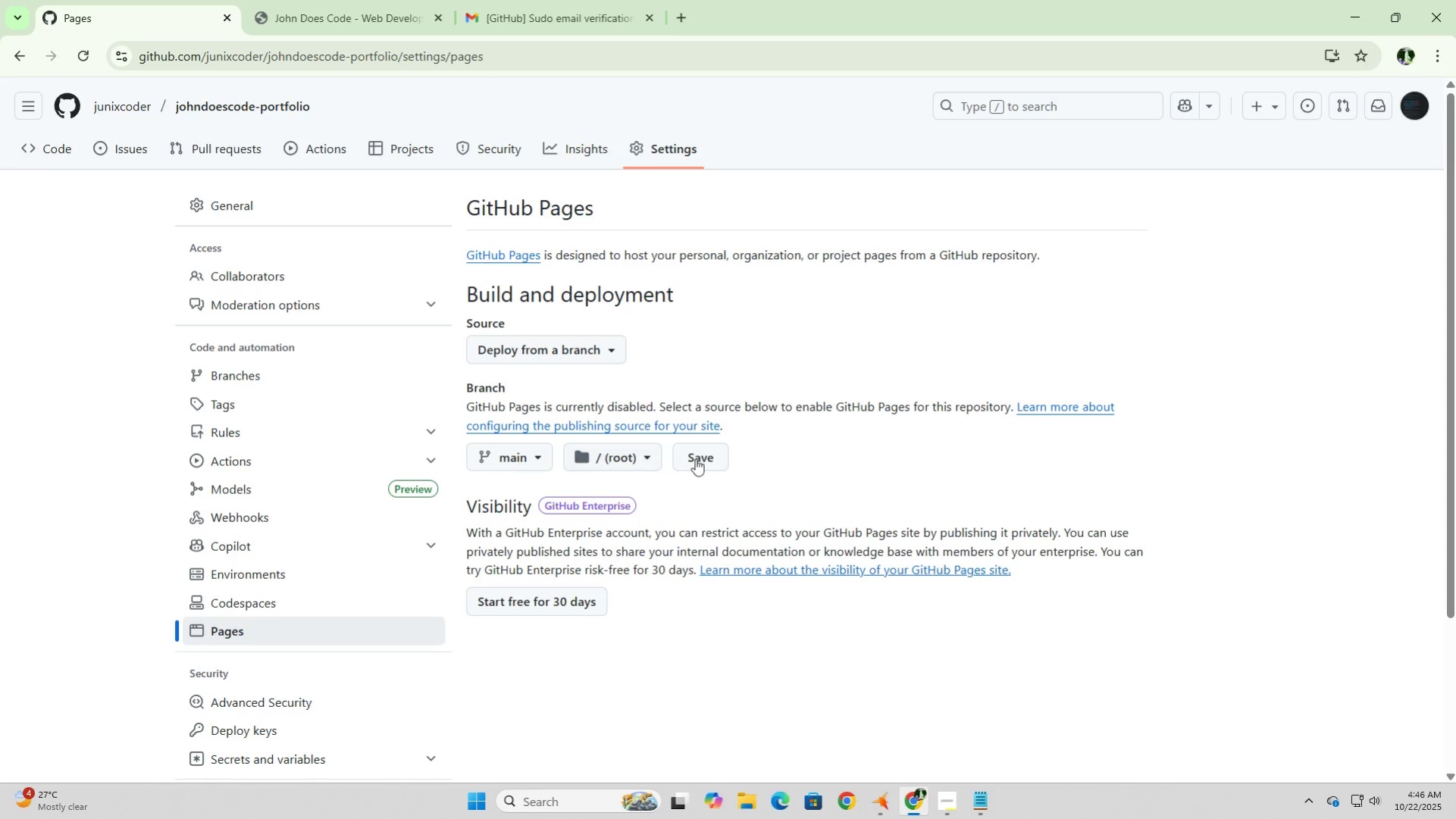 
left_click([695, 458])
 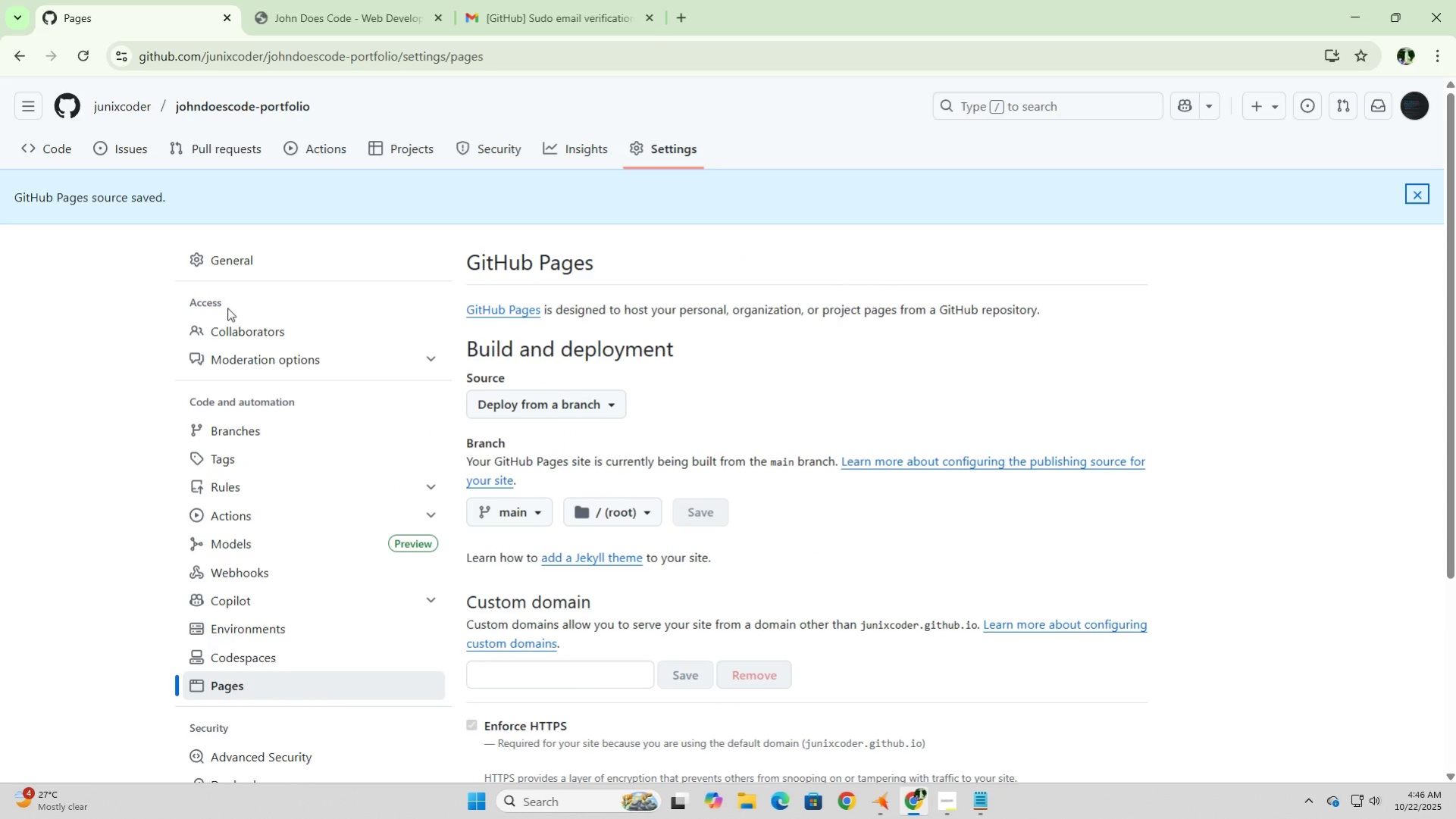 
wait(6.27)
 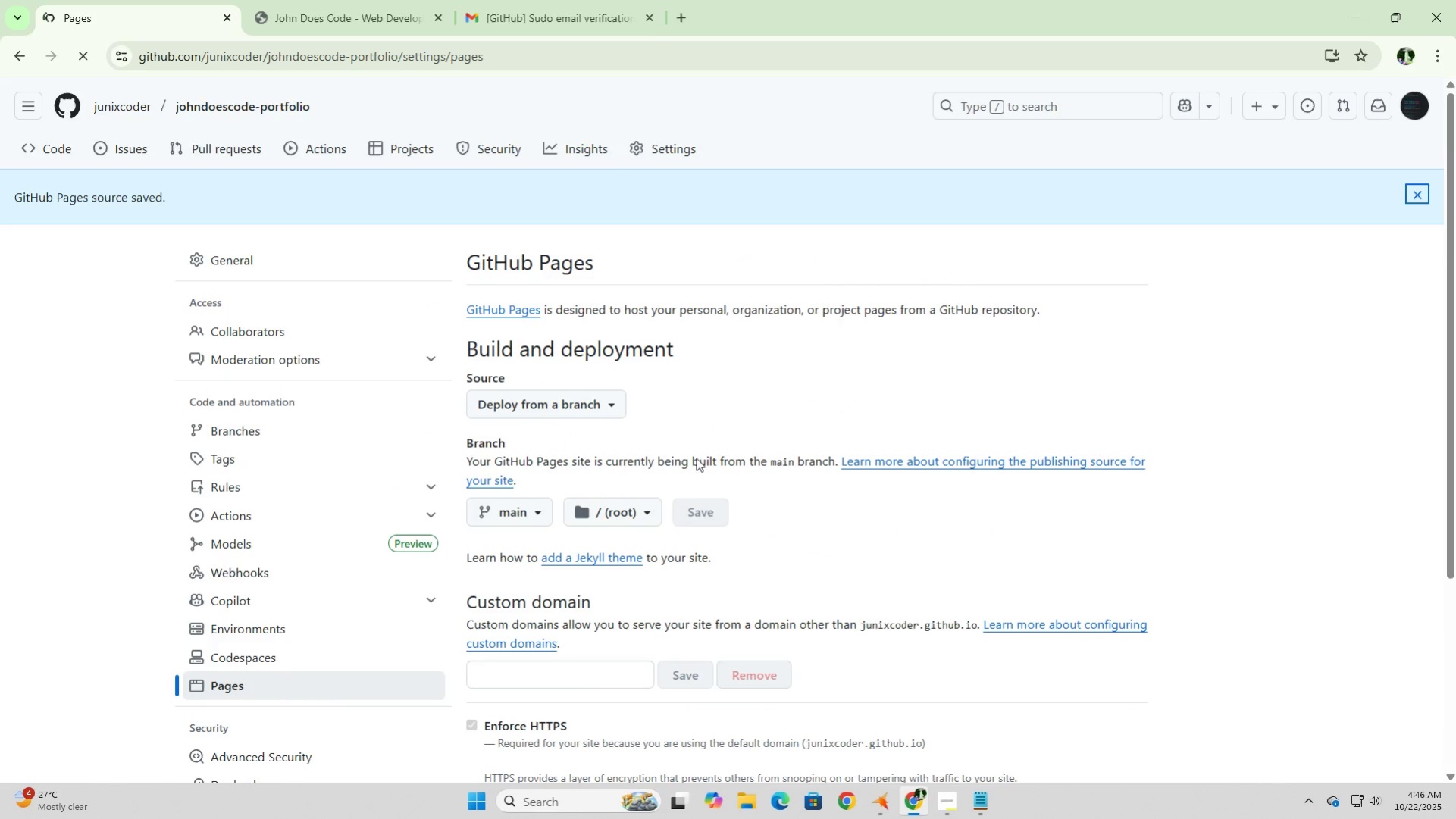 
left_click([234, 673])
 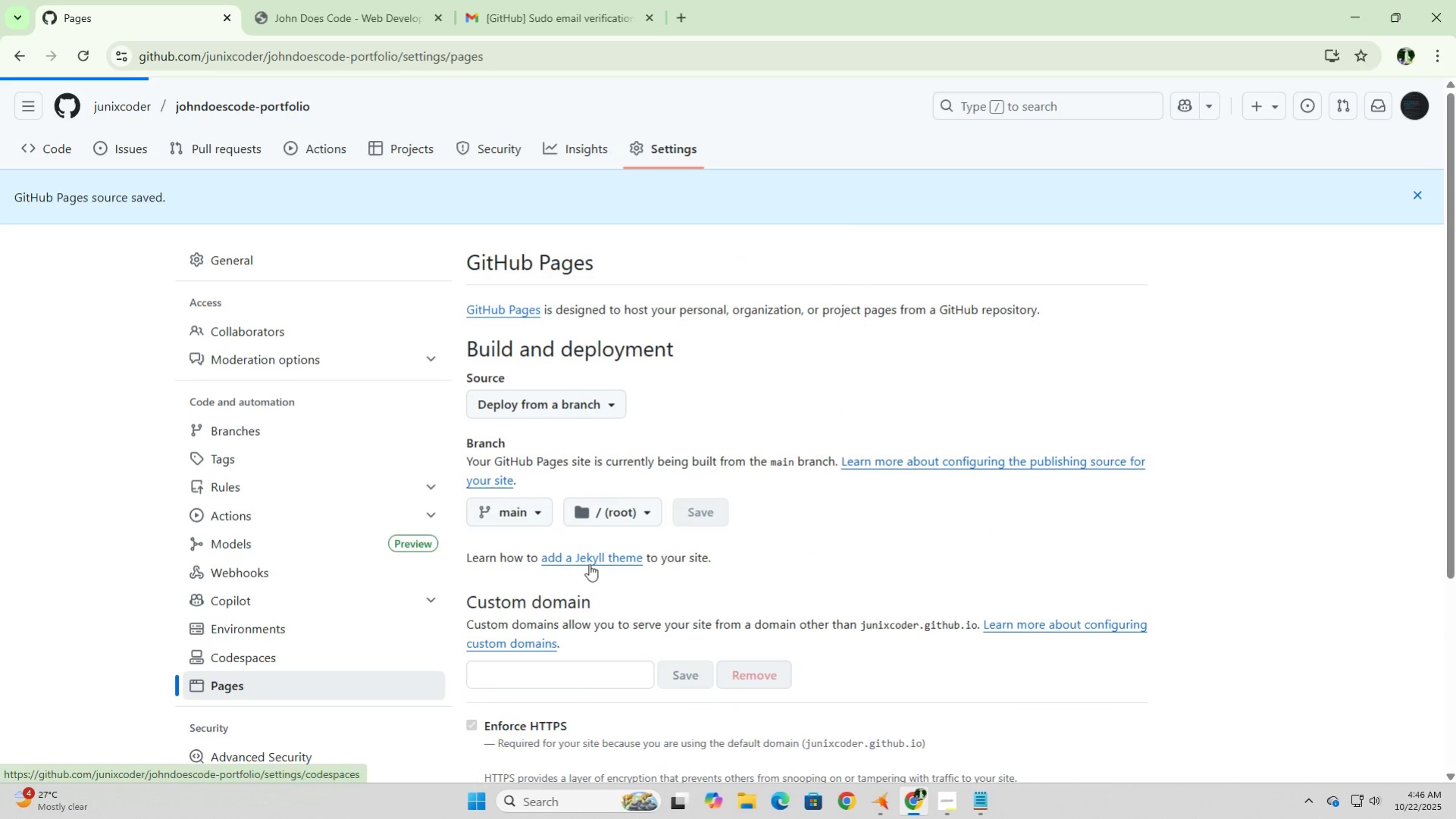 
mouse_move([557, 505])
 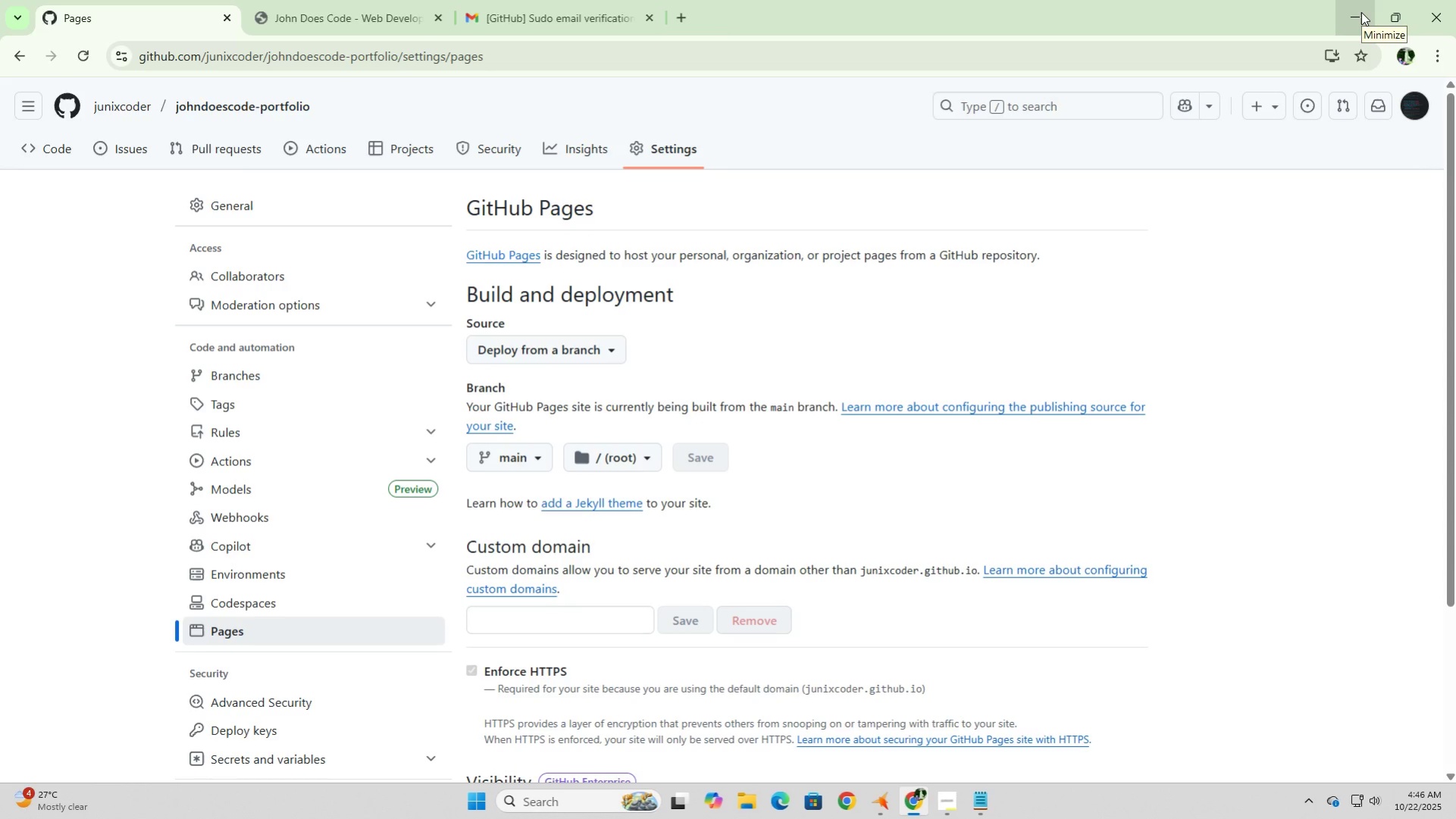 
left_click([1360, 12])
 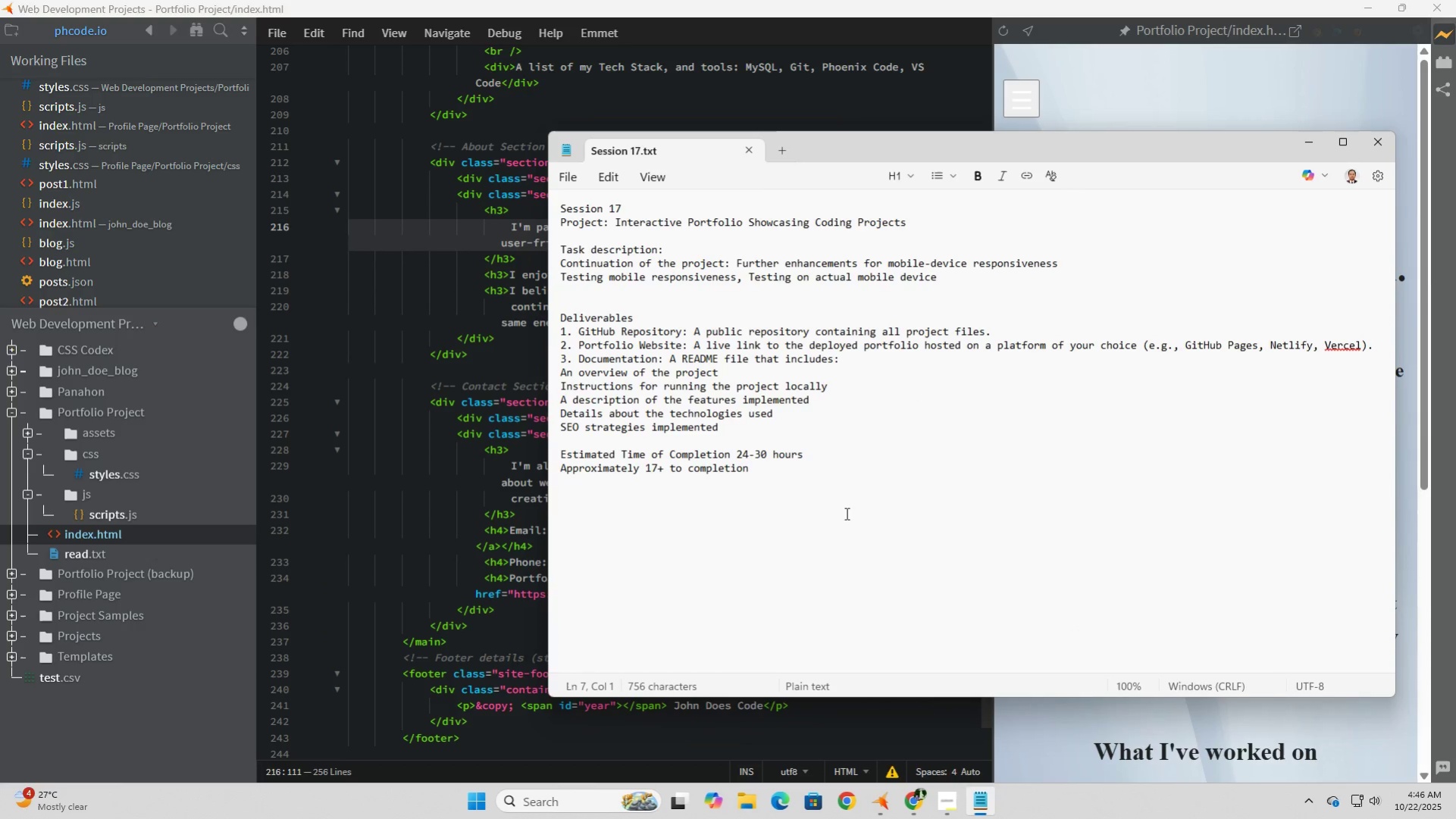 
left_click([855, 464])
 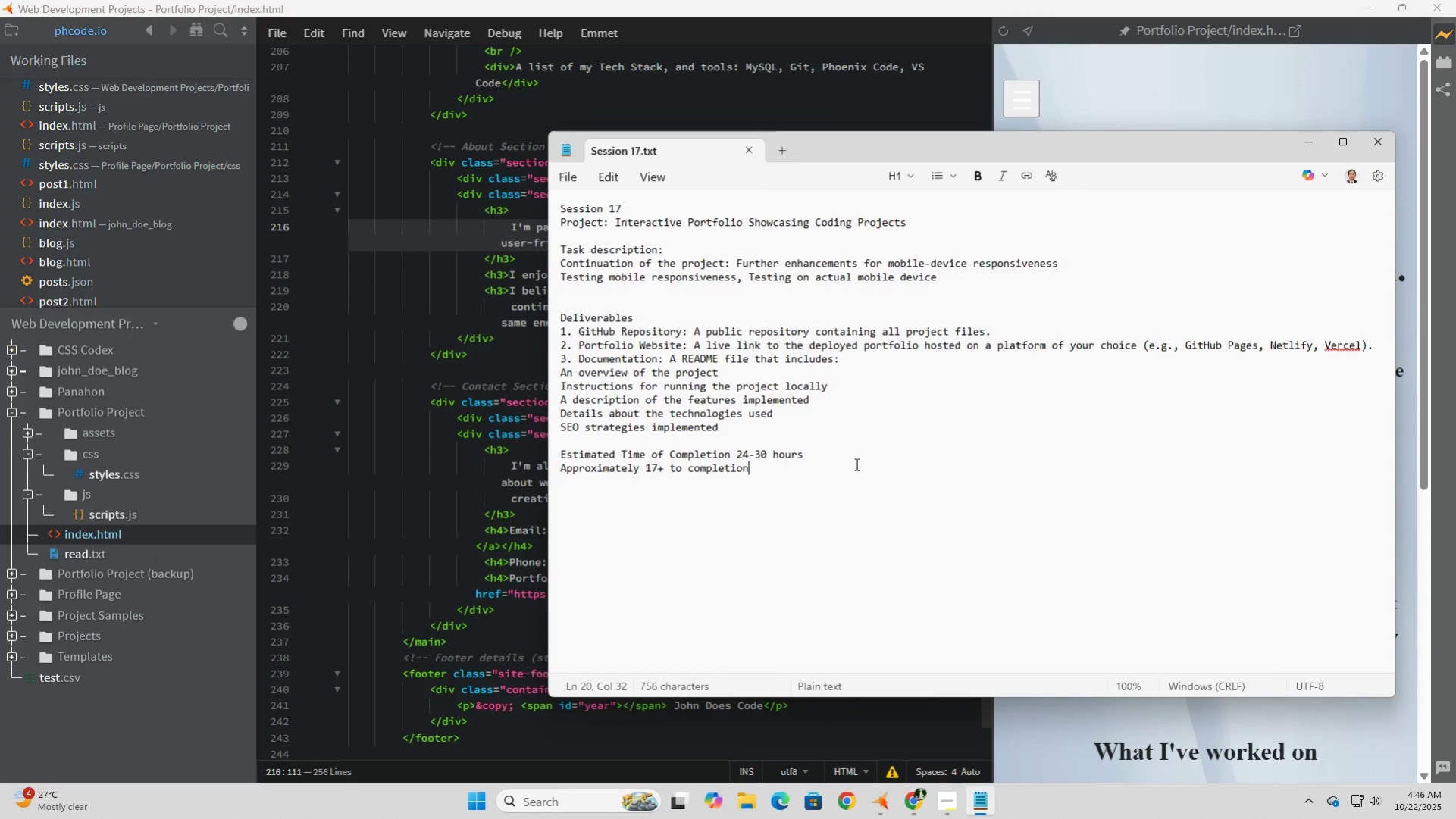 
left_click([855, 464])
 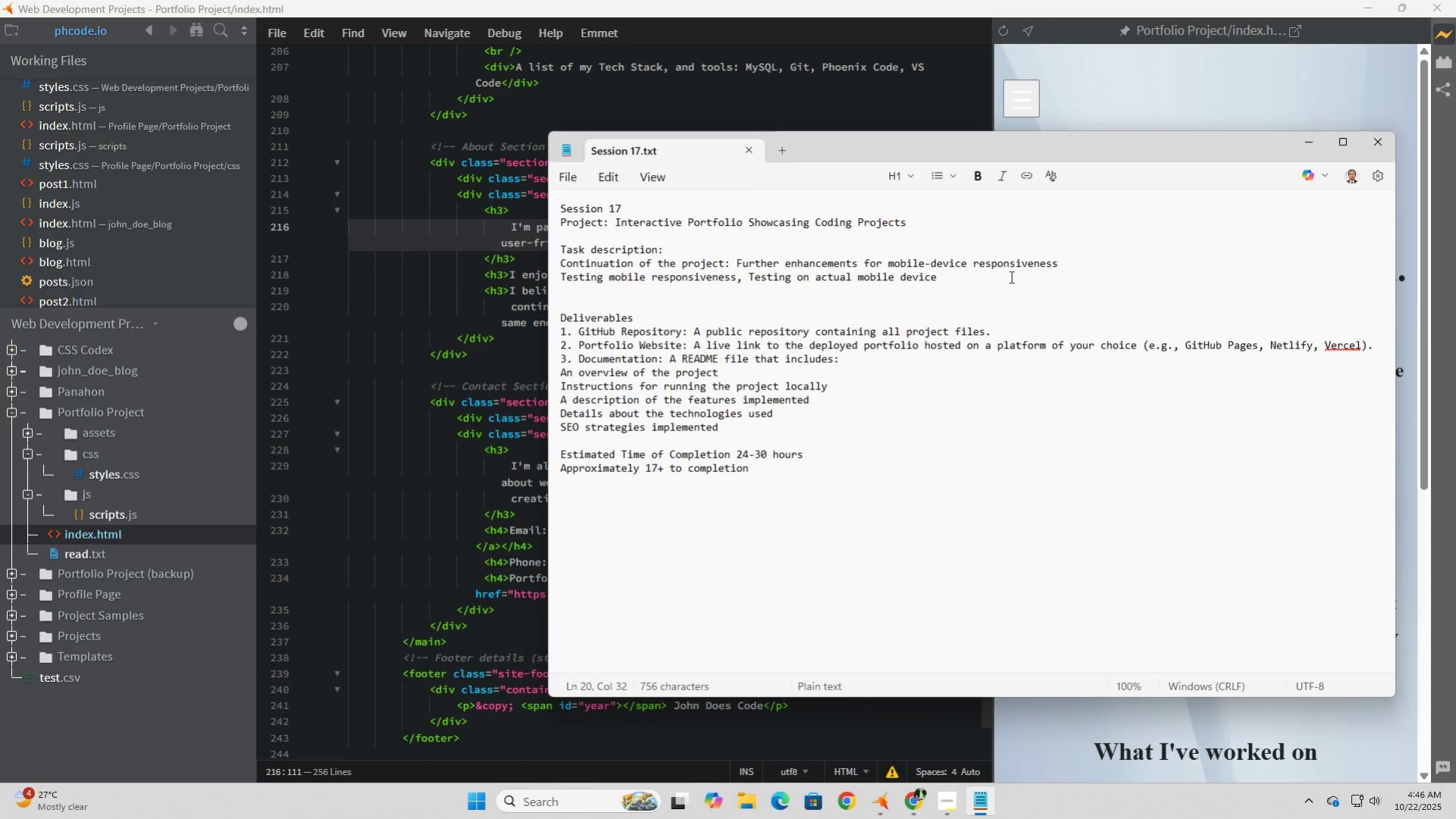 
left_click([1010, 277])
 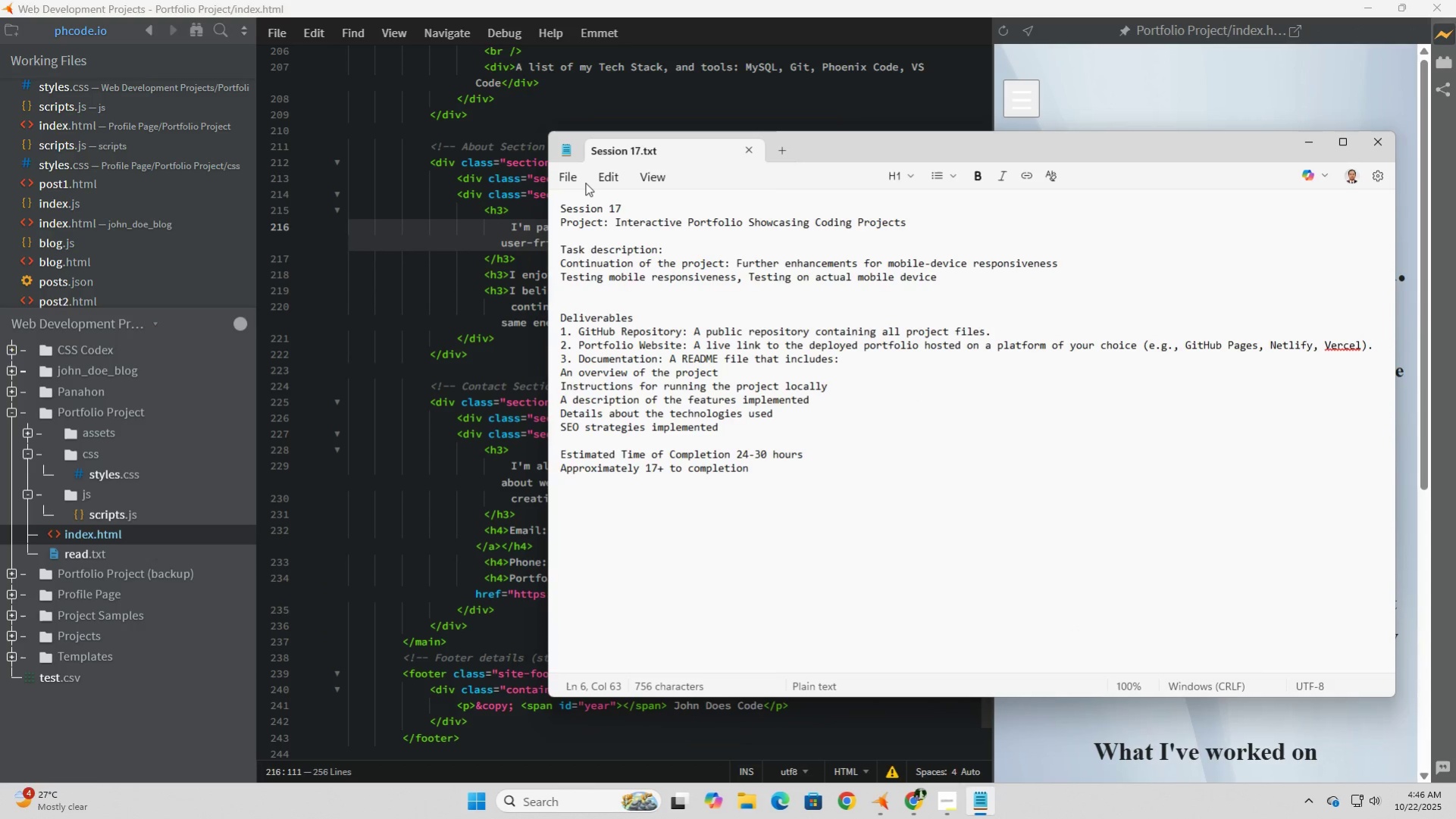 